 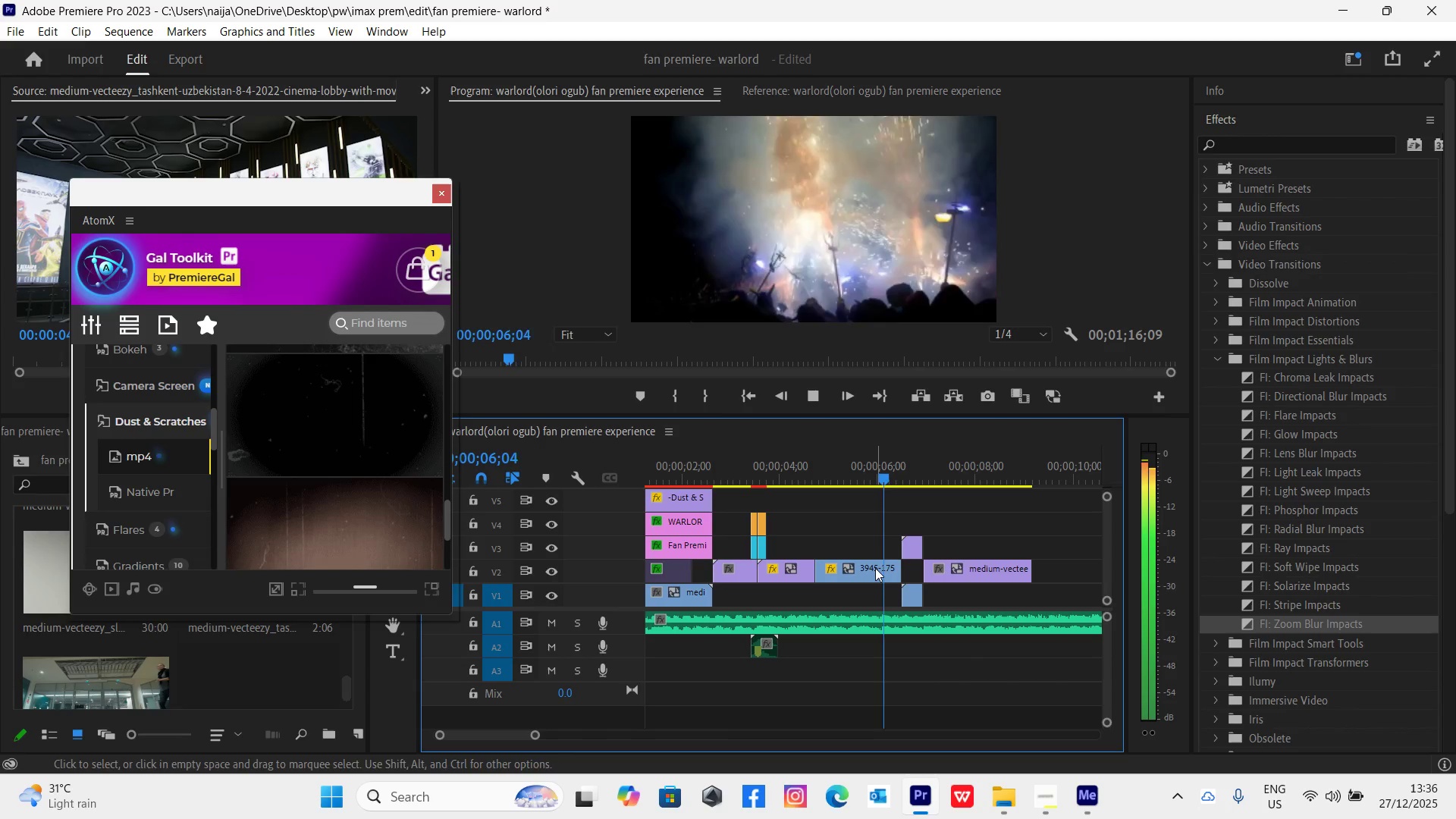 
key(Space)
 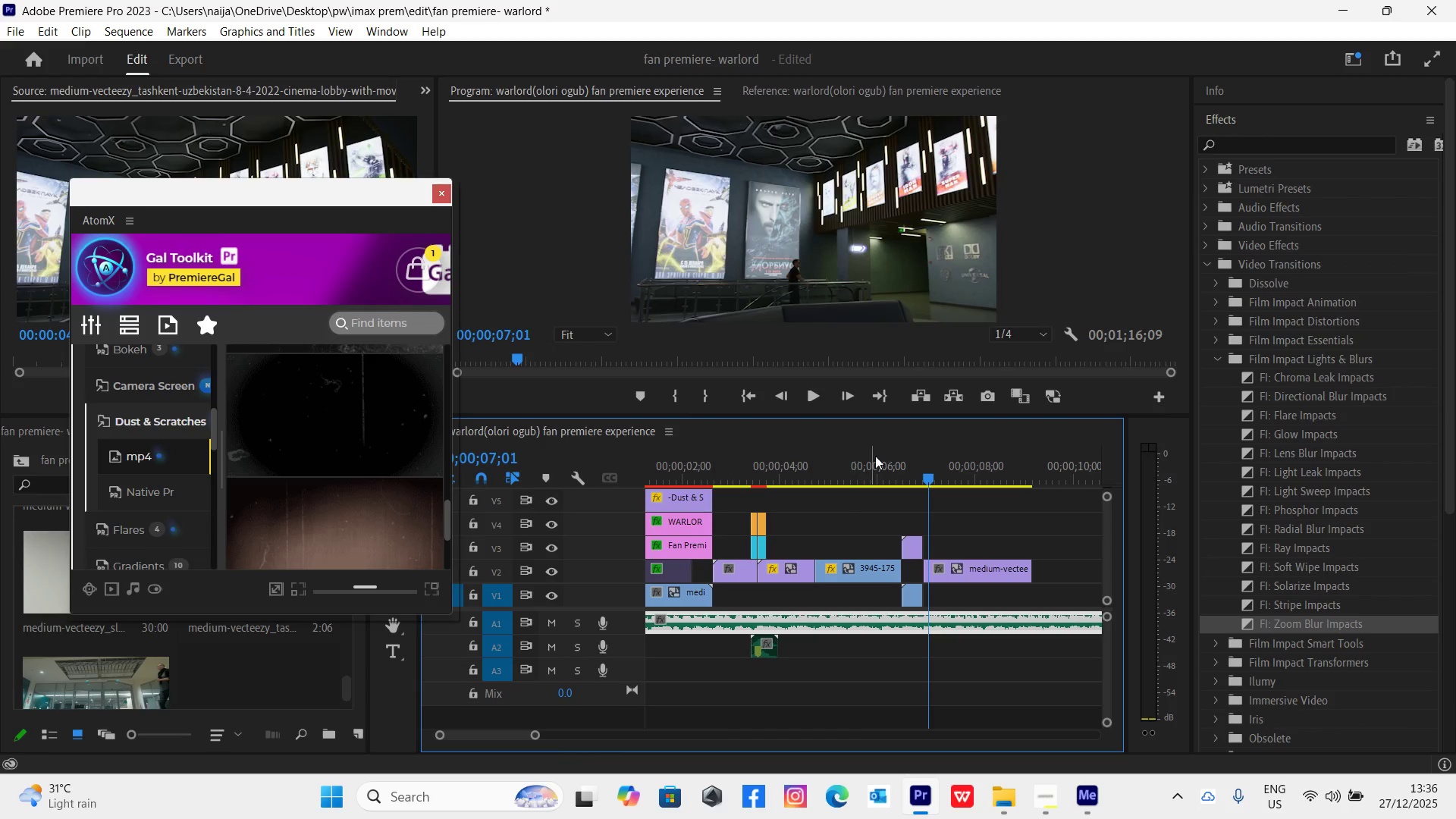 
left_click([889, 466])
 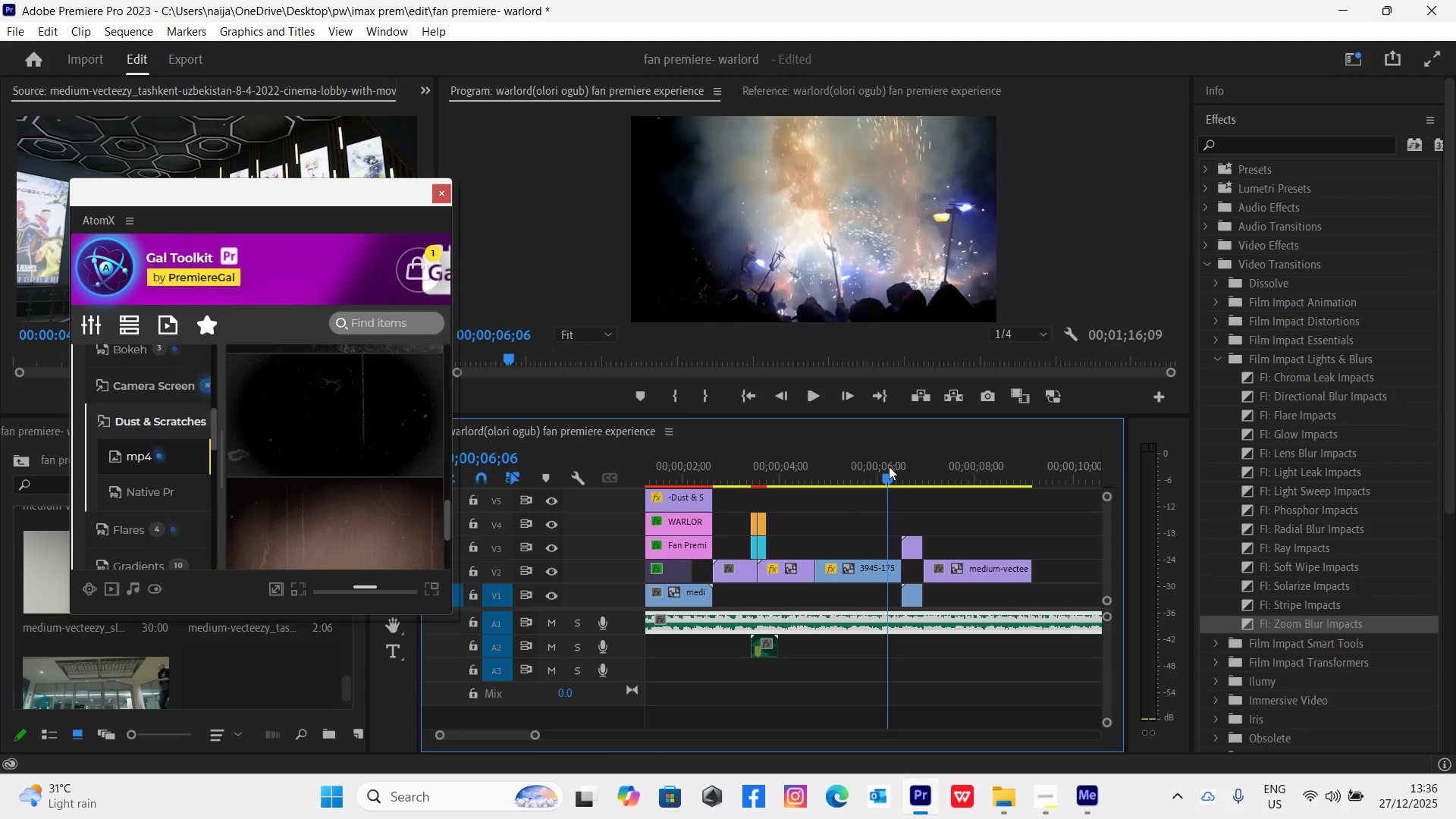 
key(Space)
 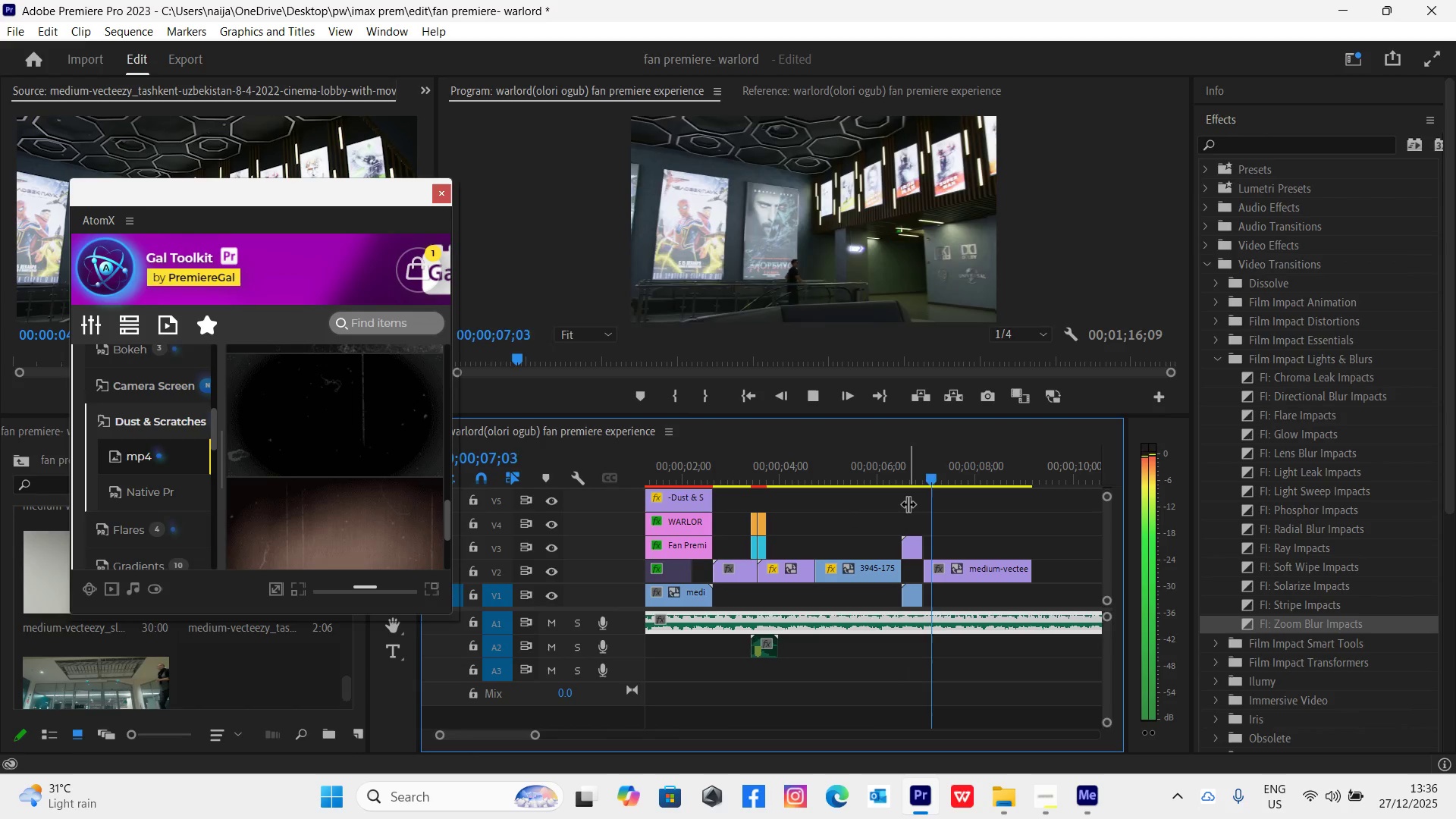 
key(Space)
 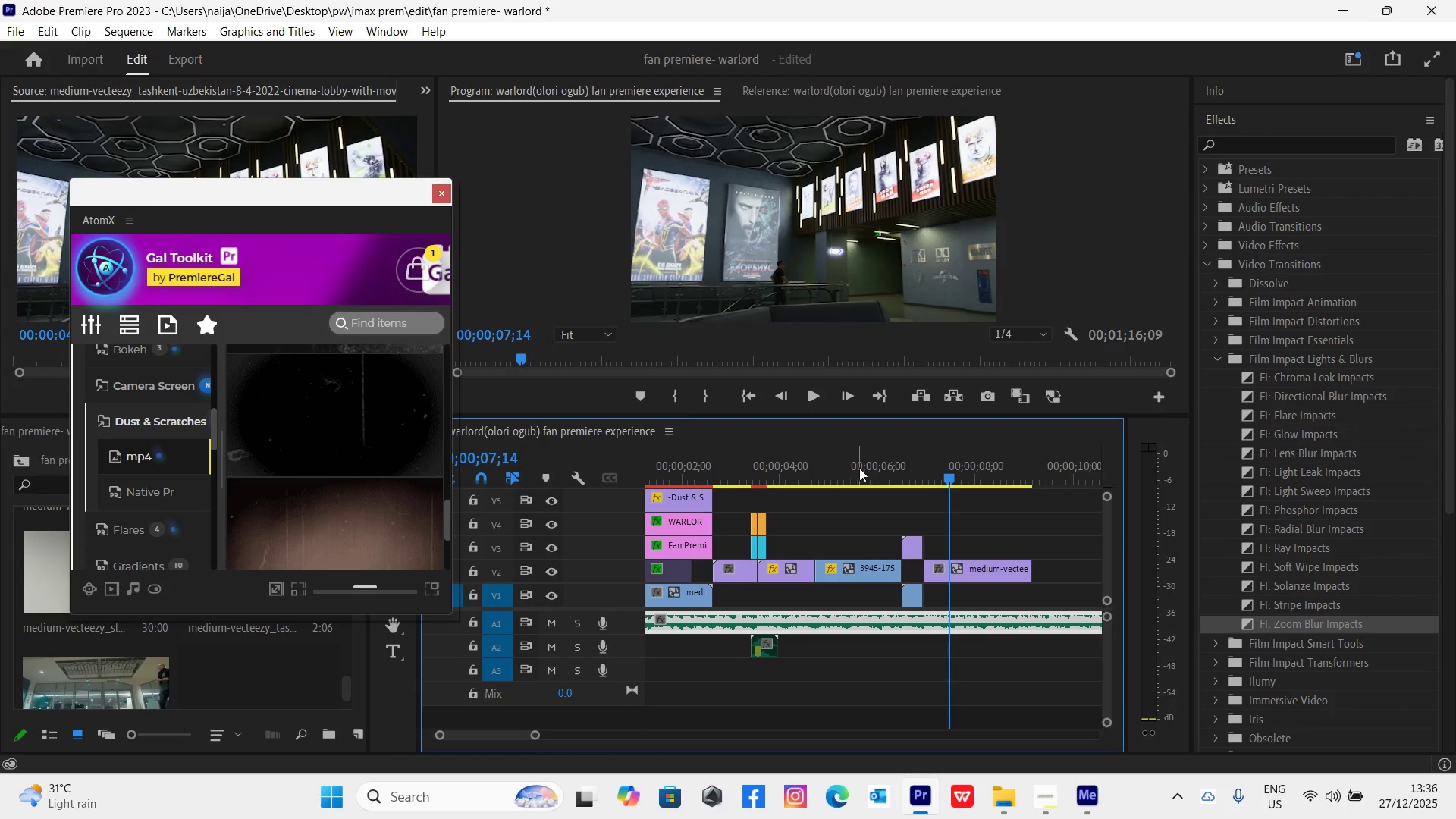 
left_click([860, 468])
 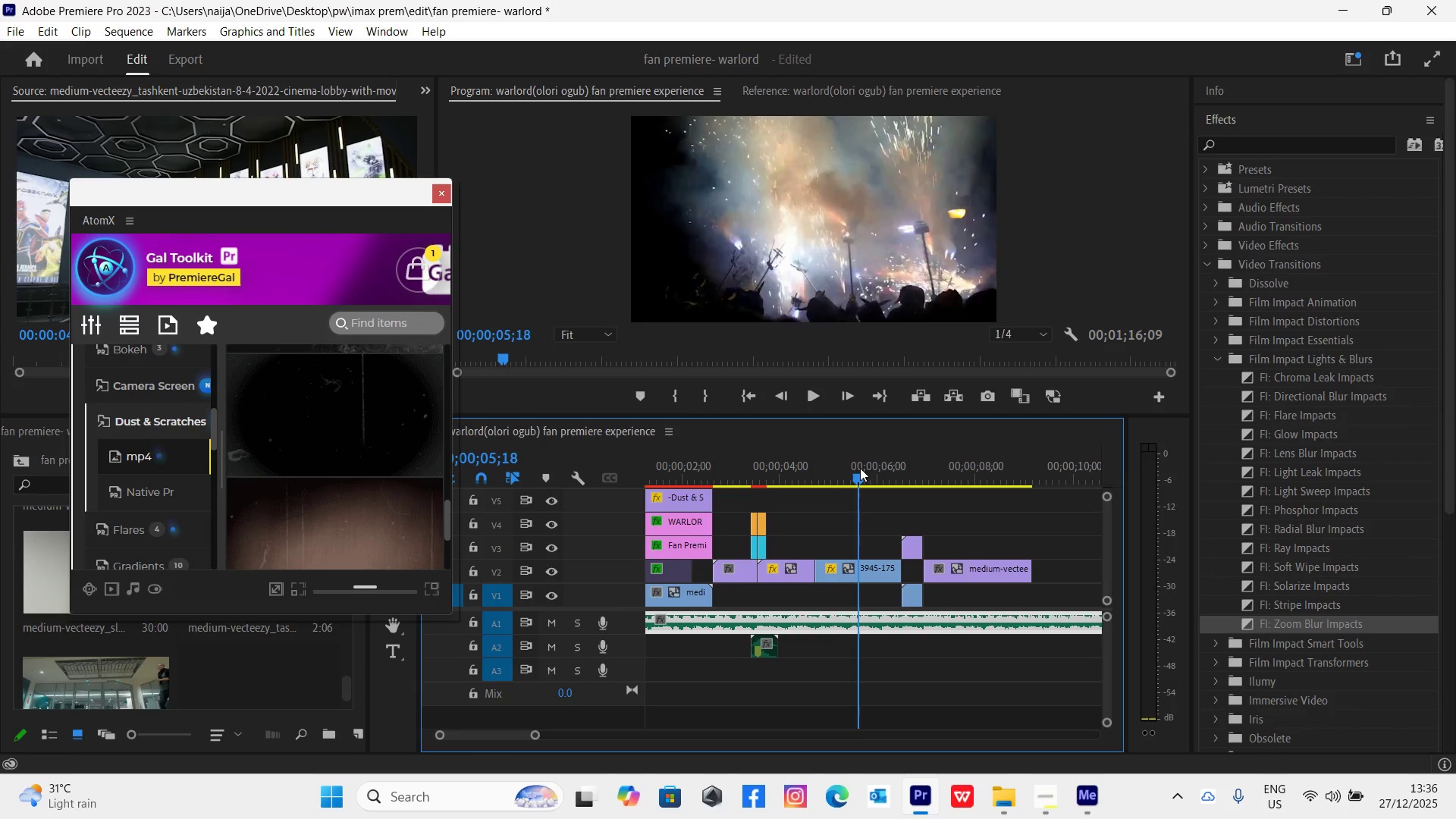 
key(Space)
 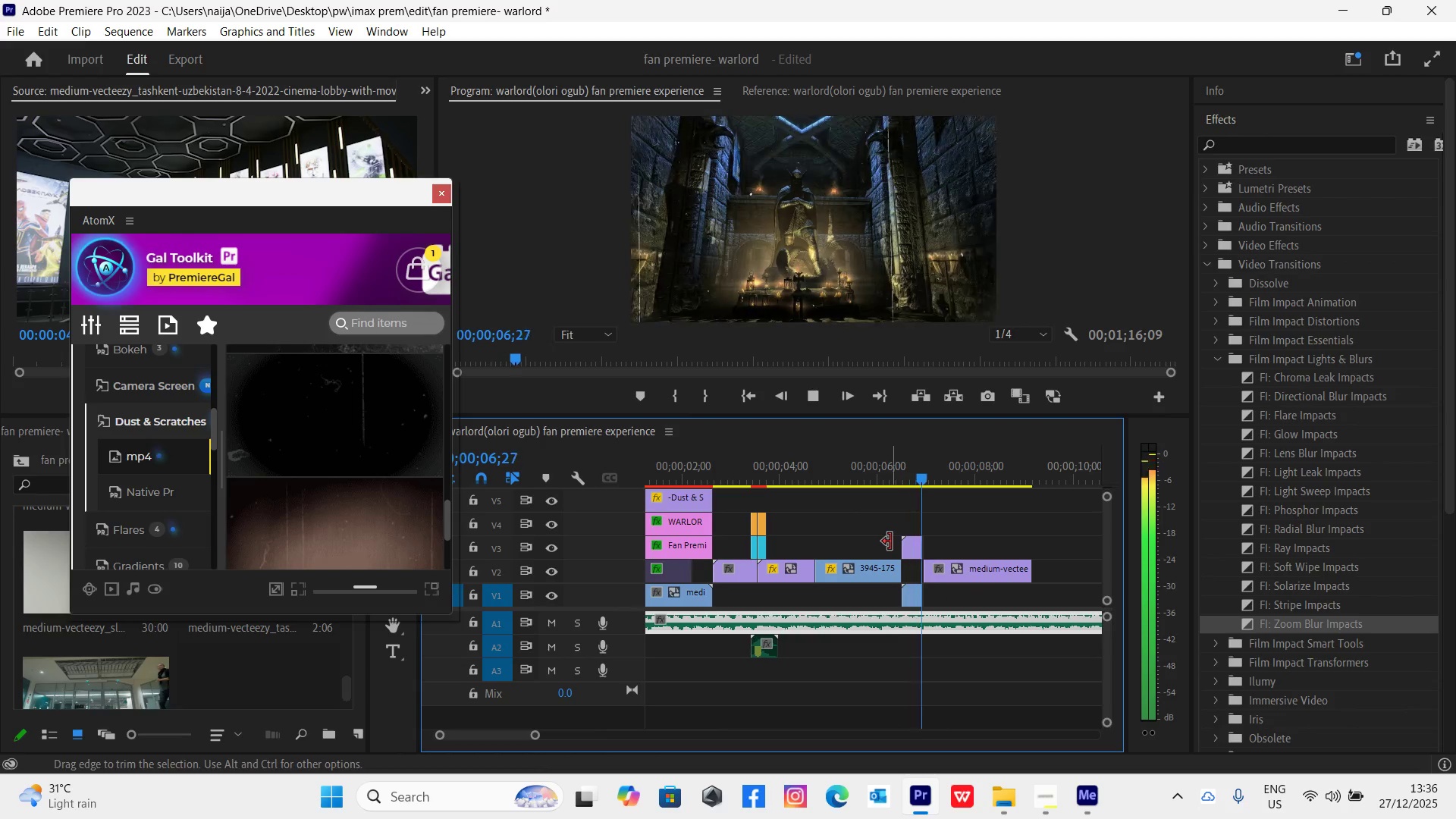 
key(Space)
 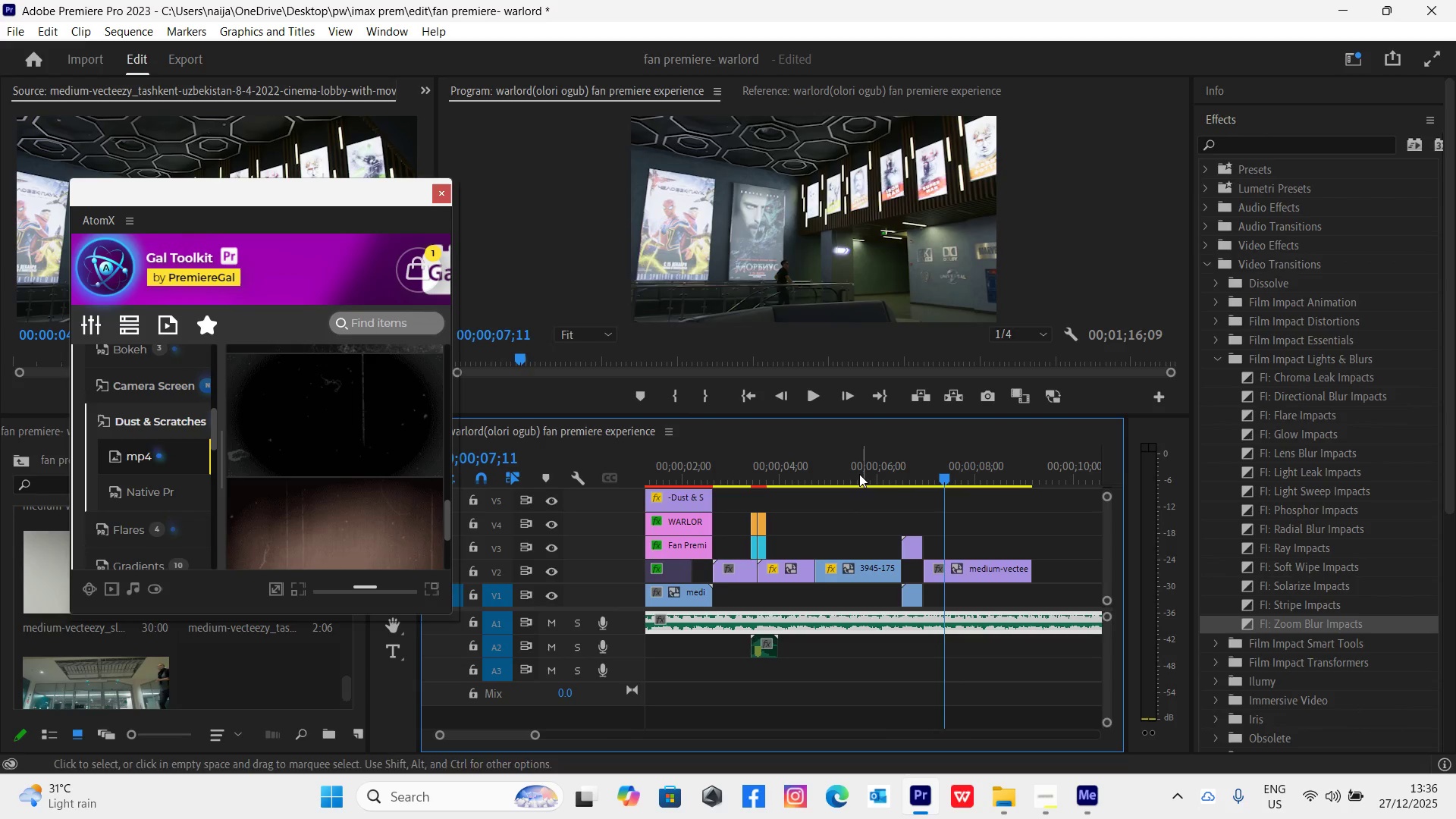 
left_click([858, 472])
 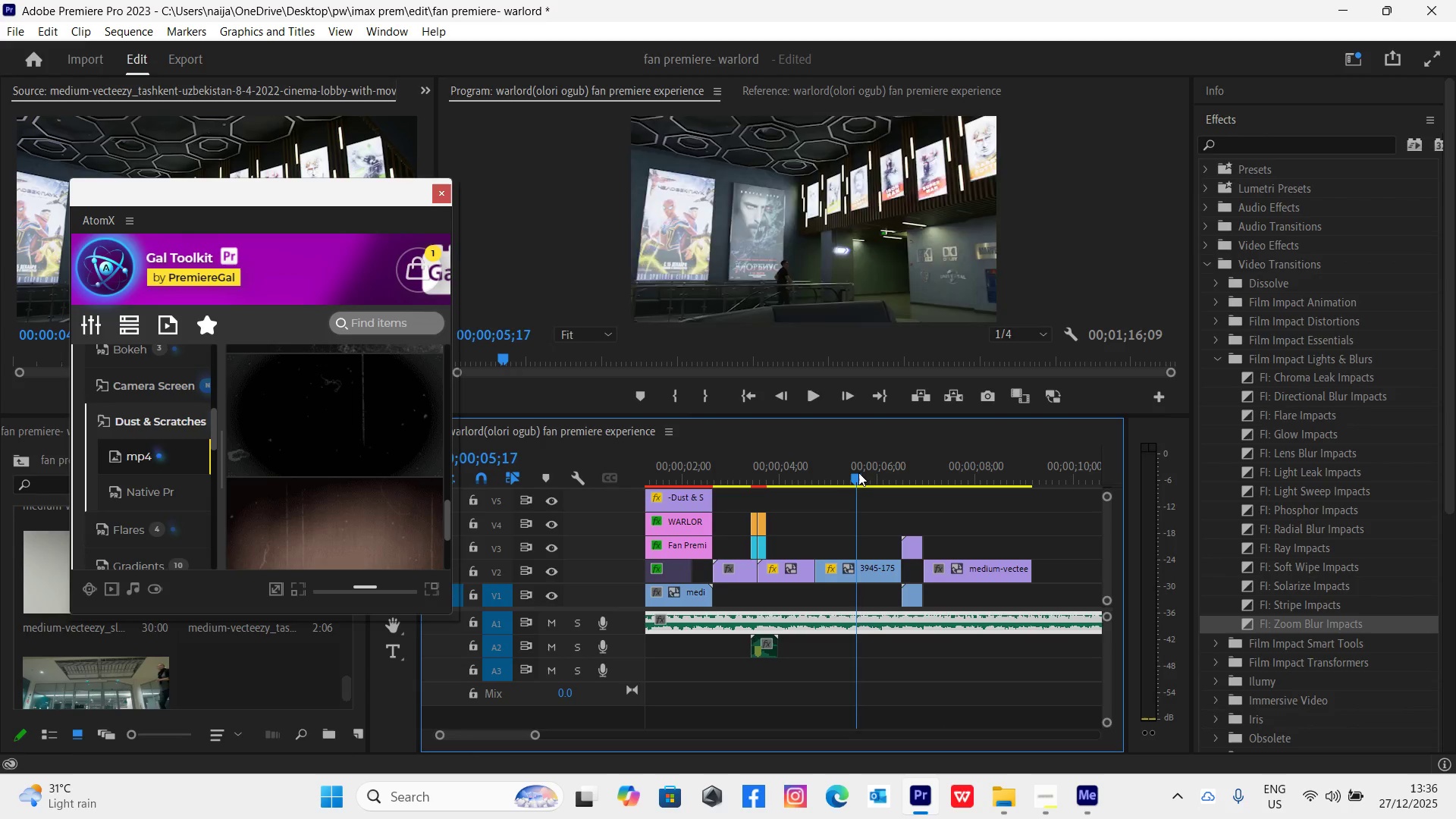 
key(Space)
 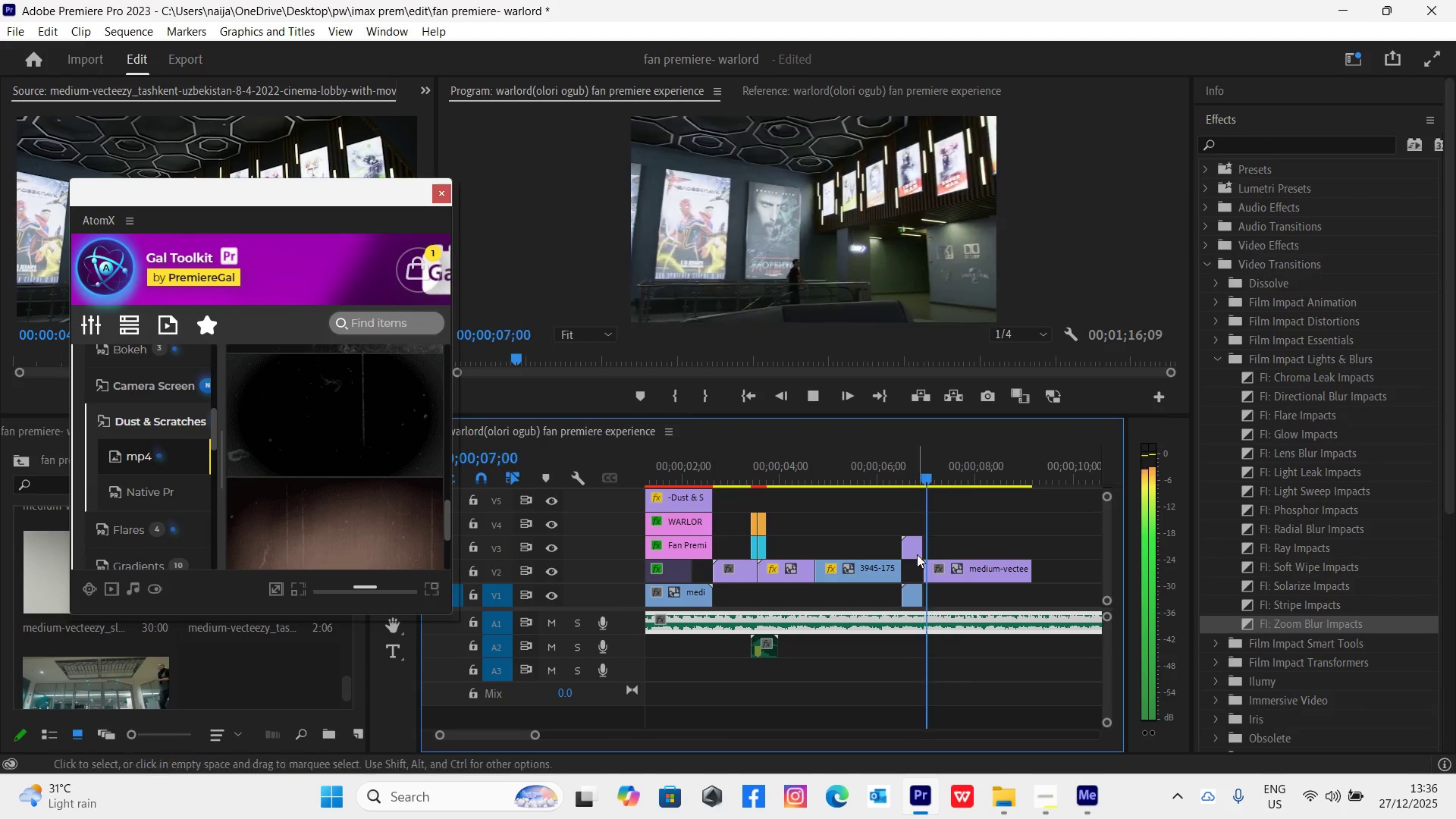 
key(Space)
 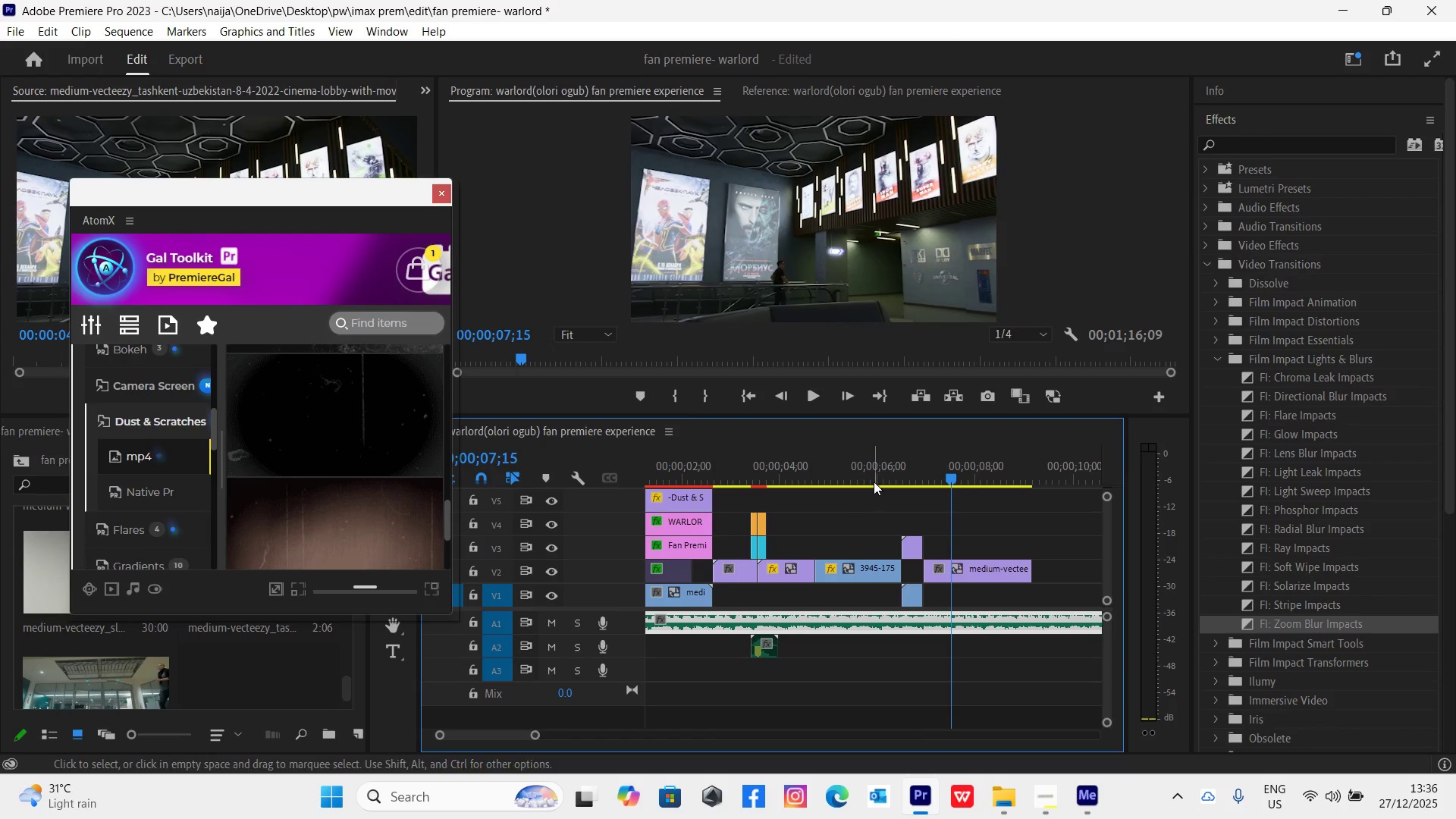 
left_click([870, 475])
 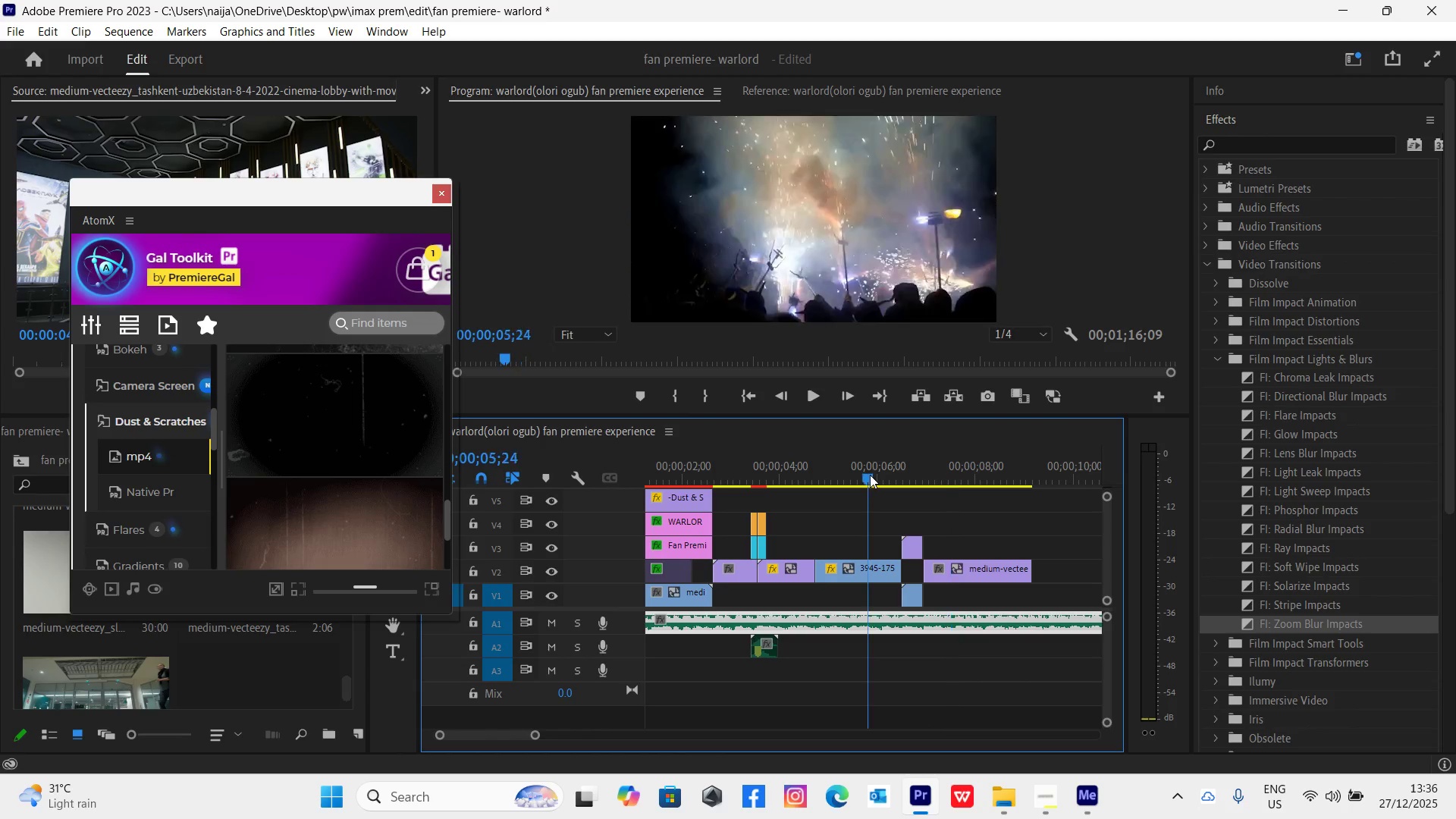 
key(Space)
 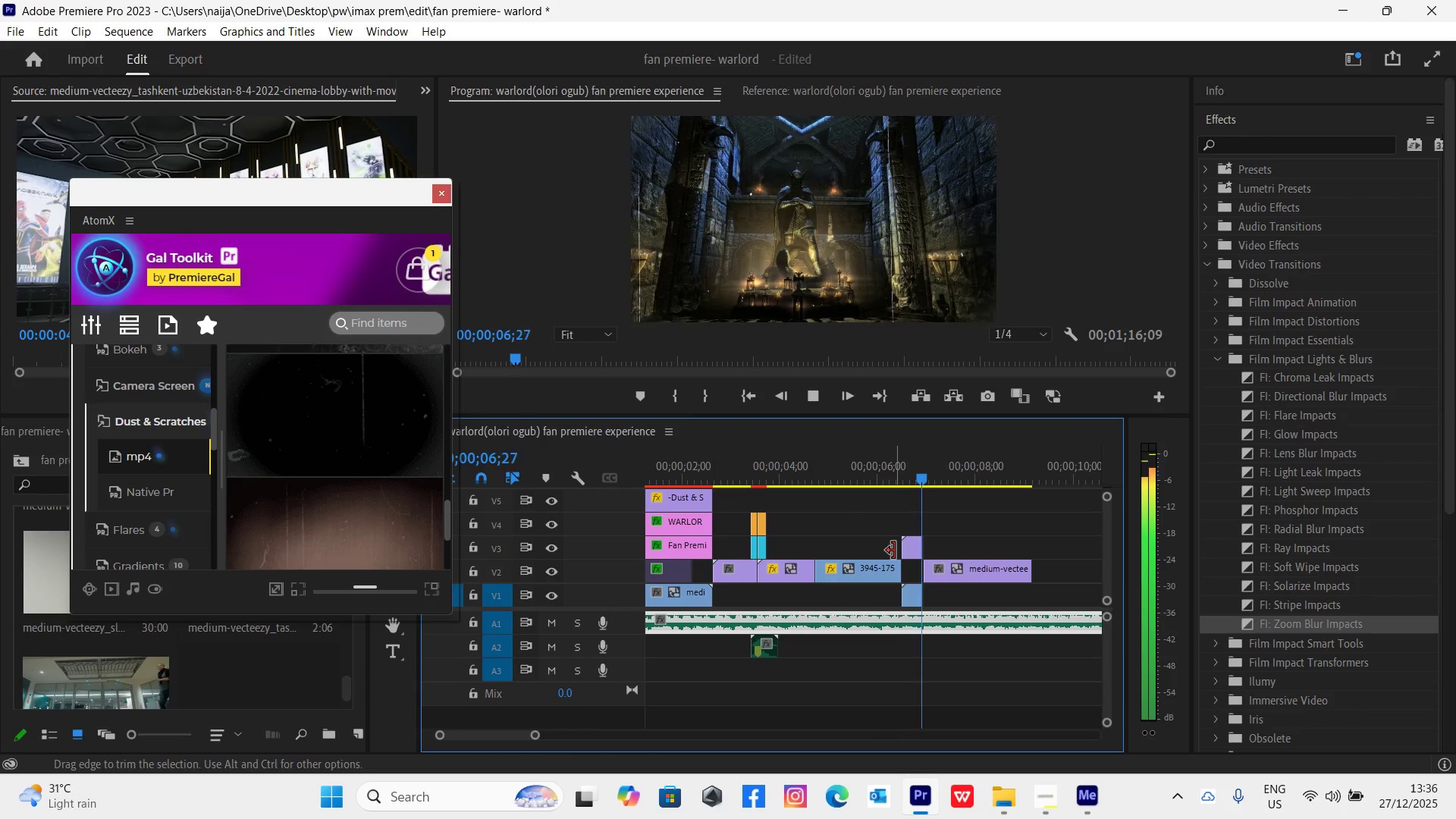 
key(Space)
 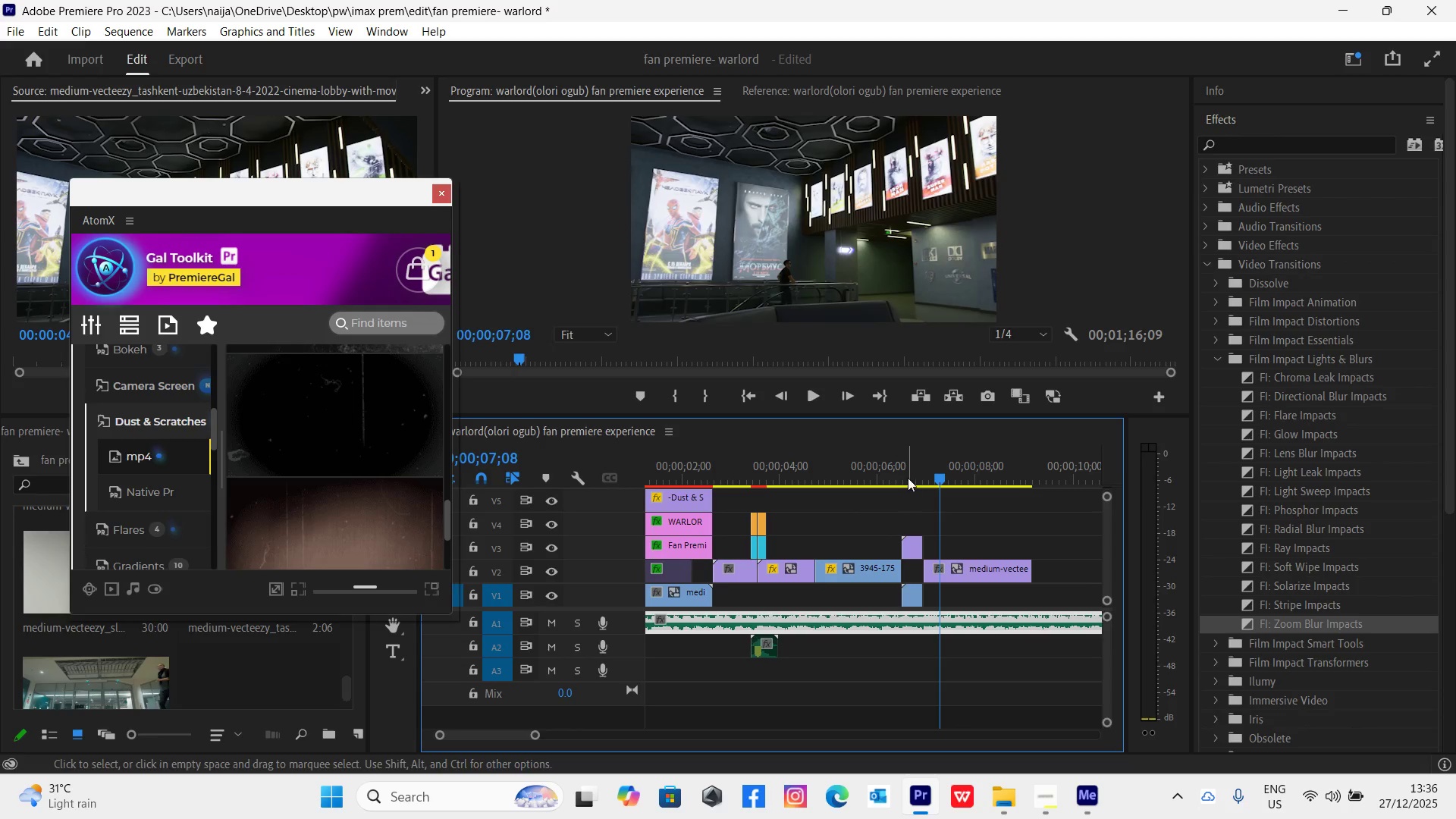 
left_click([908, 472])
 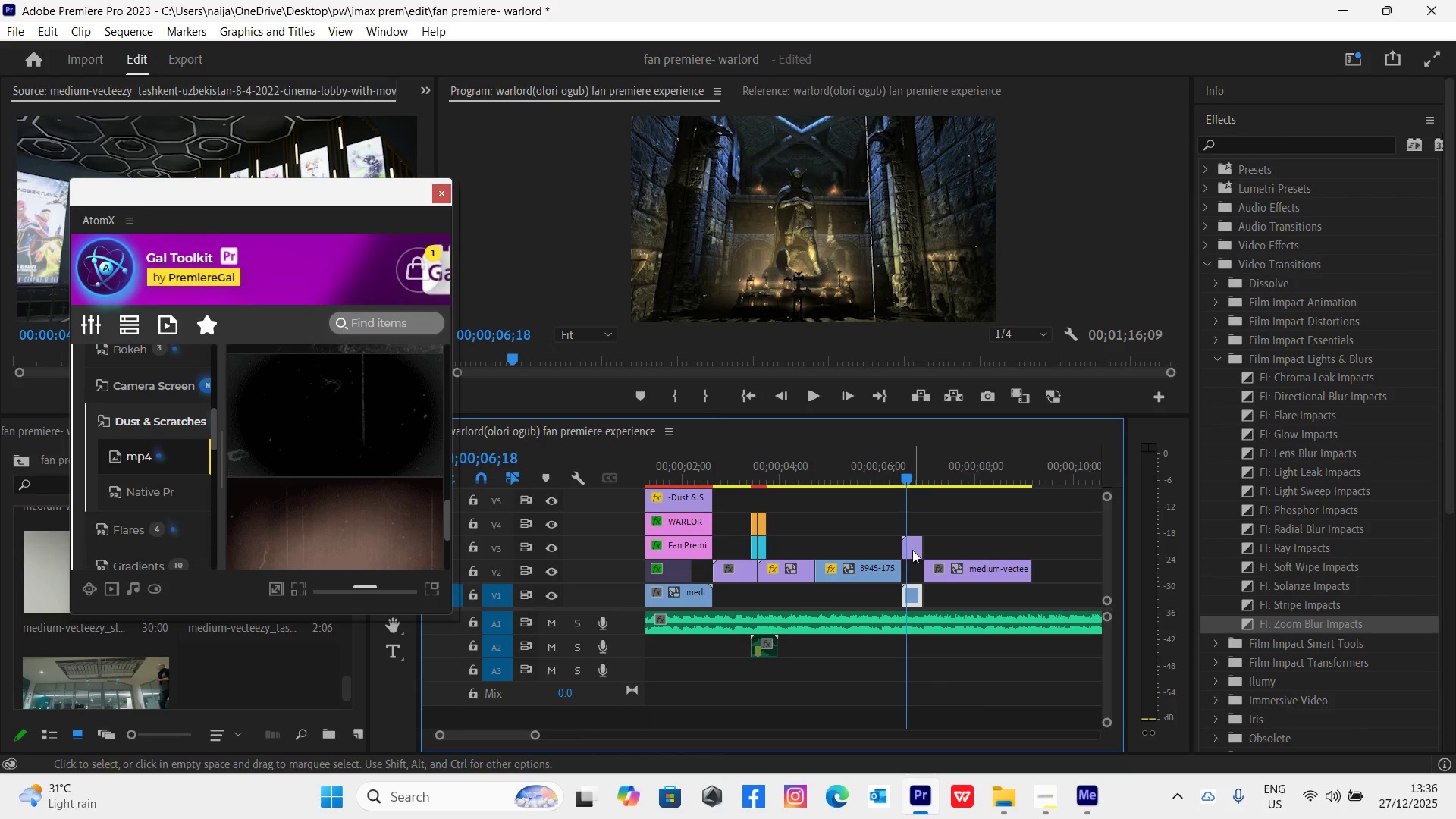 
left_click([912, 551])
 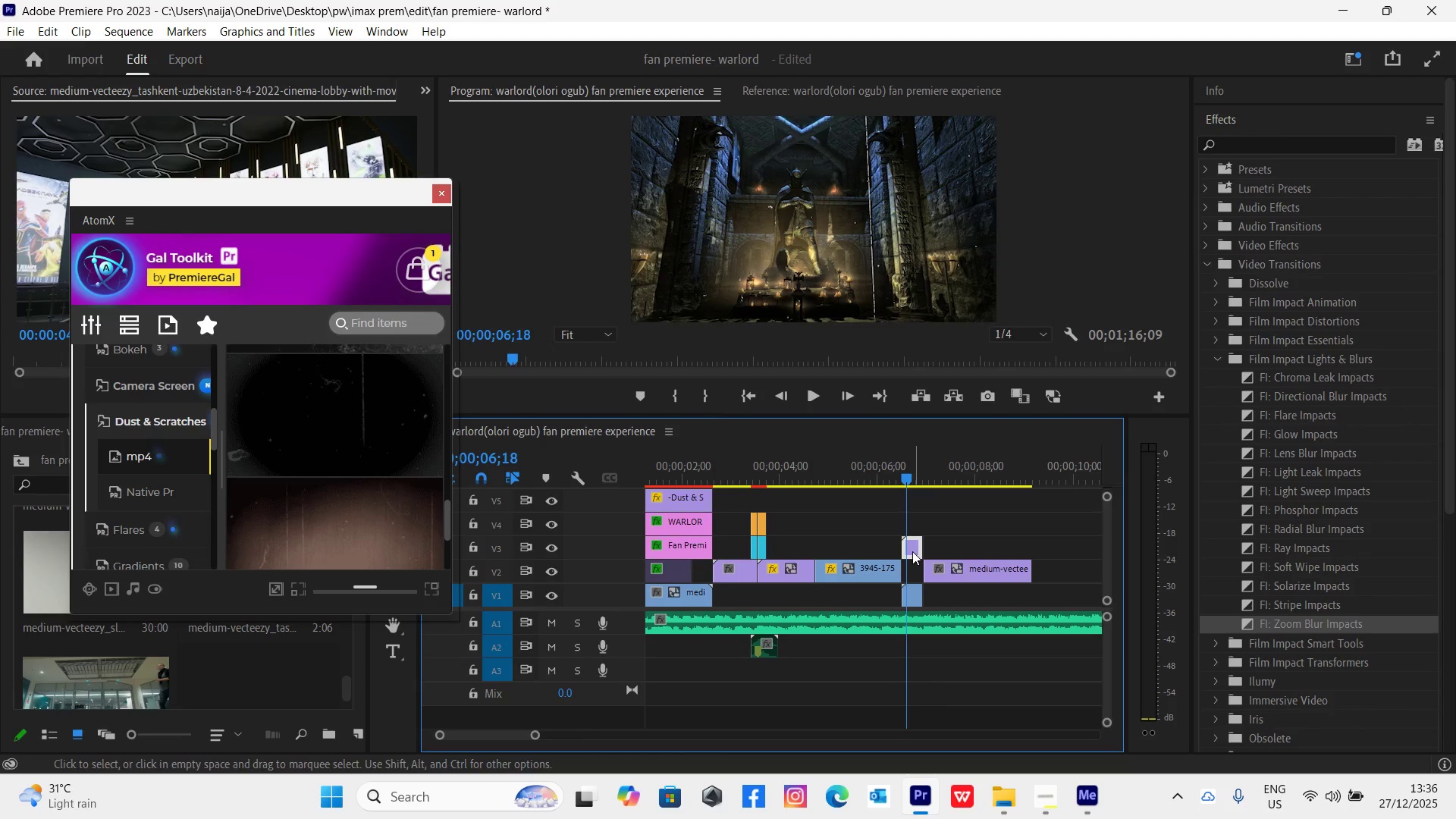 
key(Delete)
 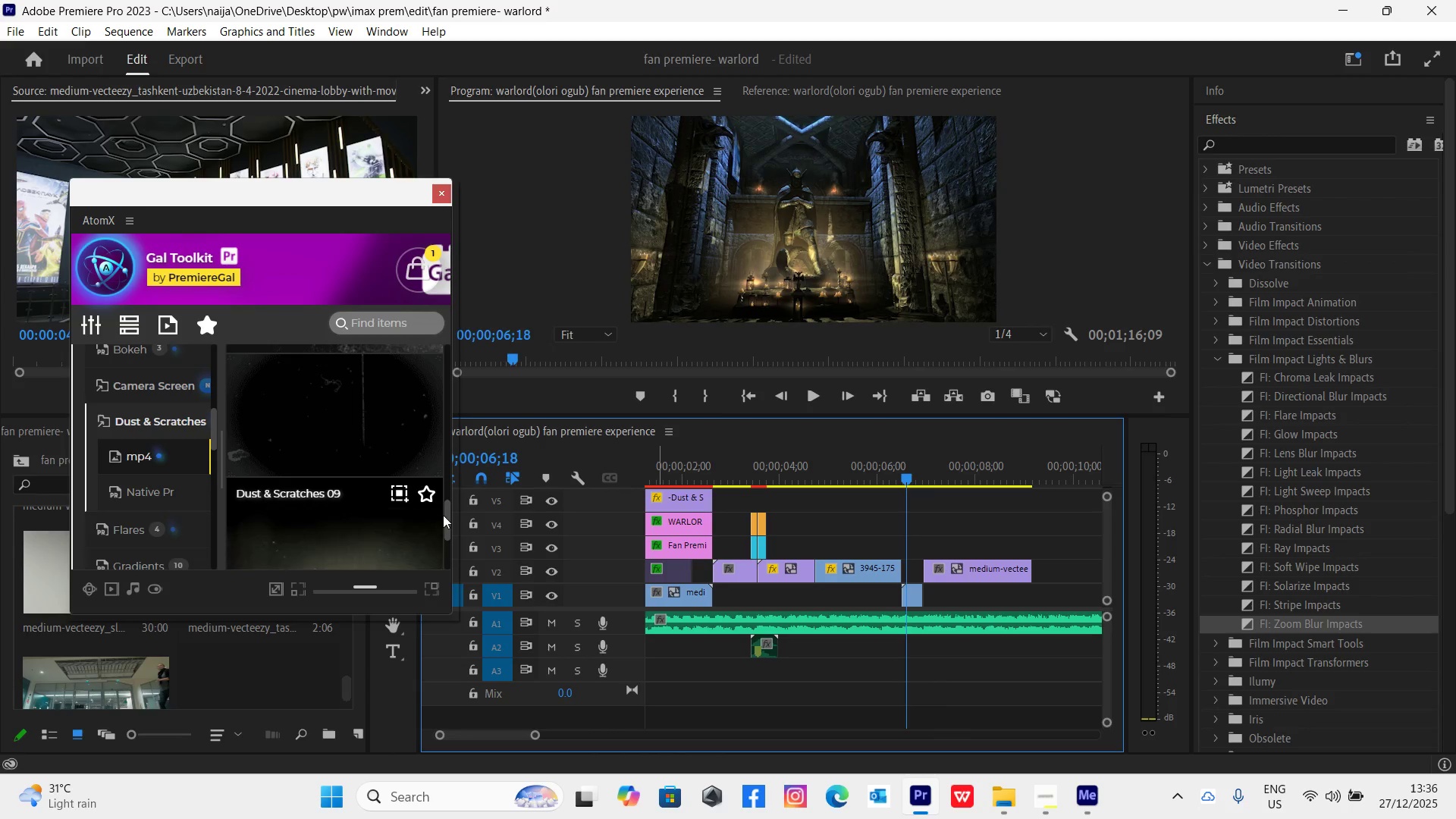 
left_click_drag(start_coordinate=[447, 519], to_coordinate=[450, 436])
 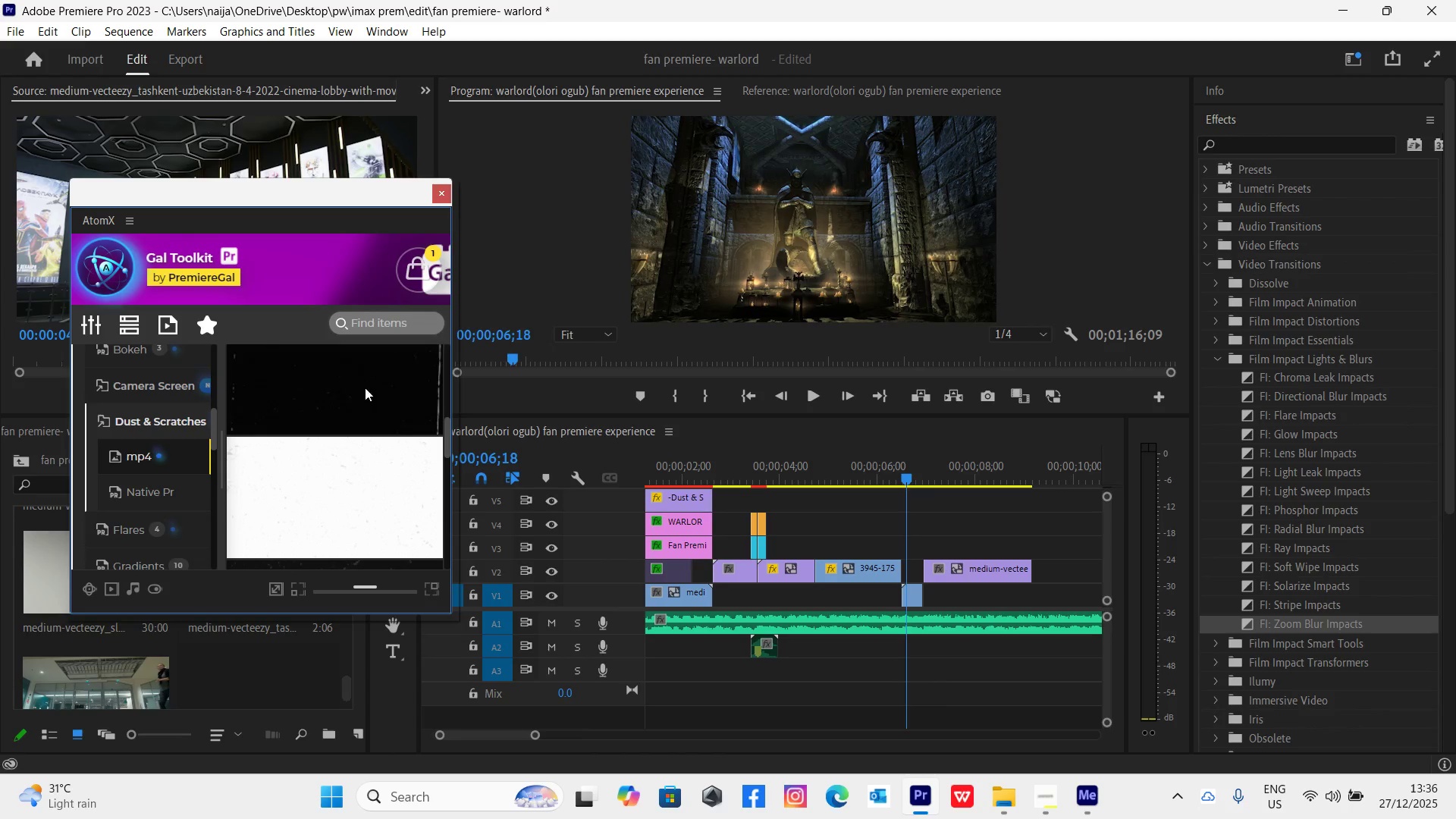 
left_click_drag(start_coordinate=[363, 397], to_coordinate=[900, 542])
 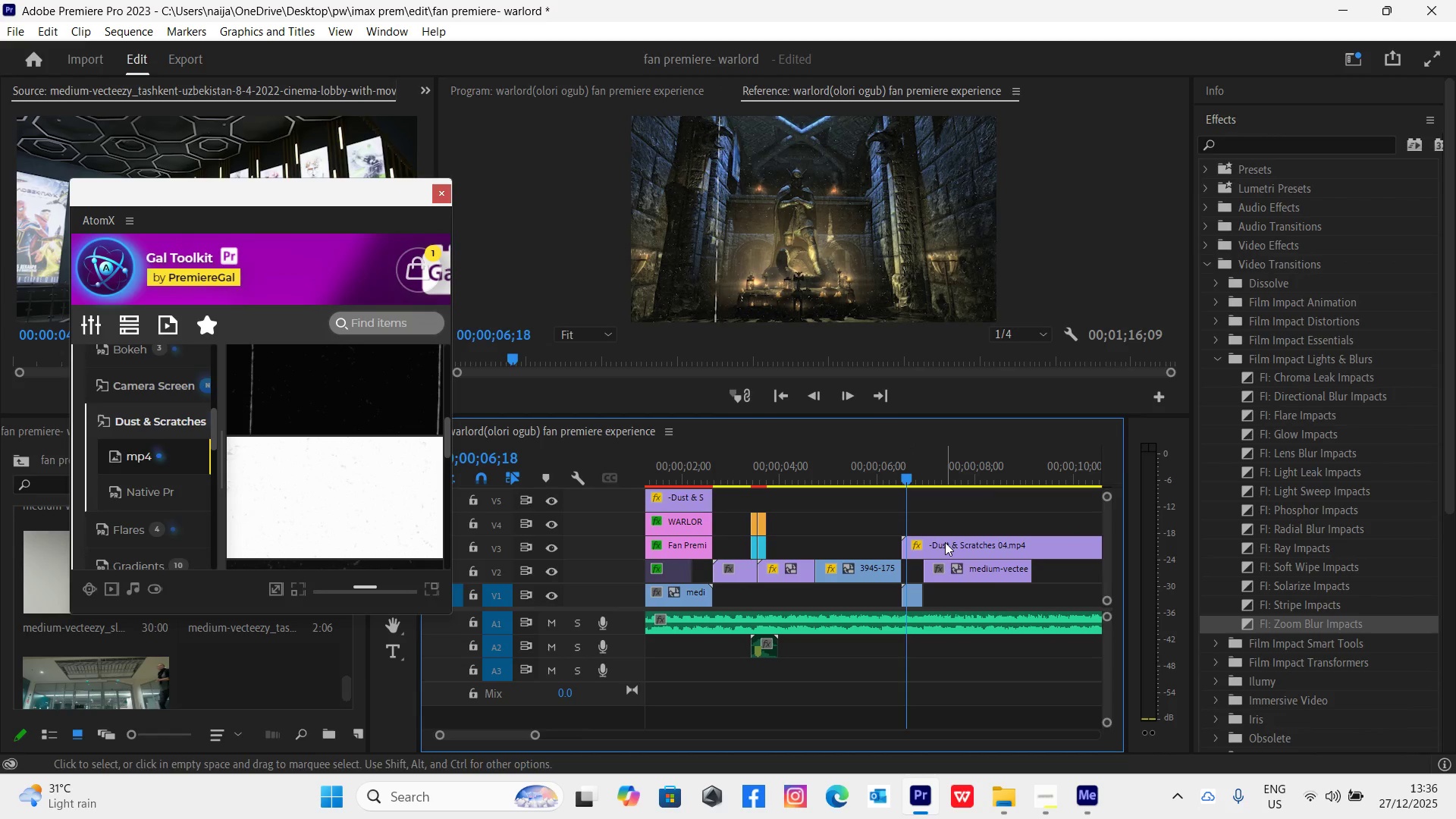 
key(C)
 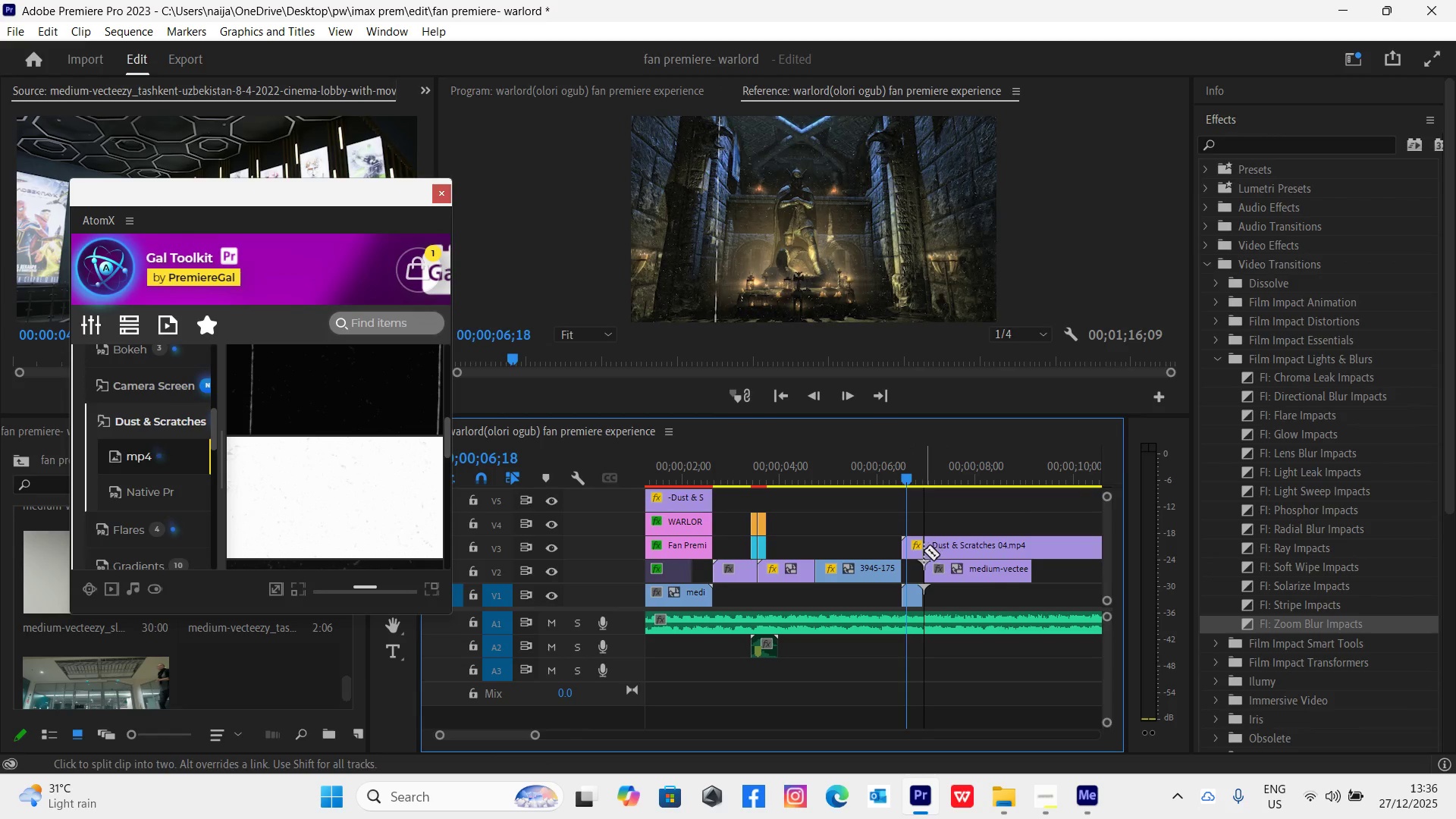 
left_click([924, 551])
 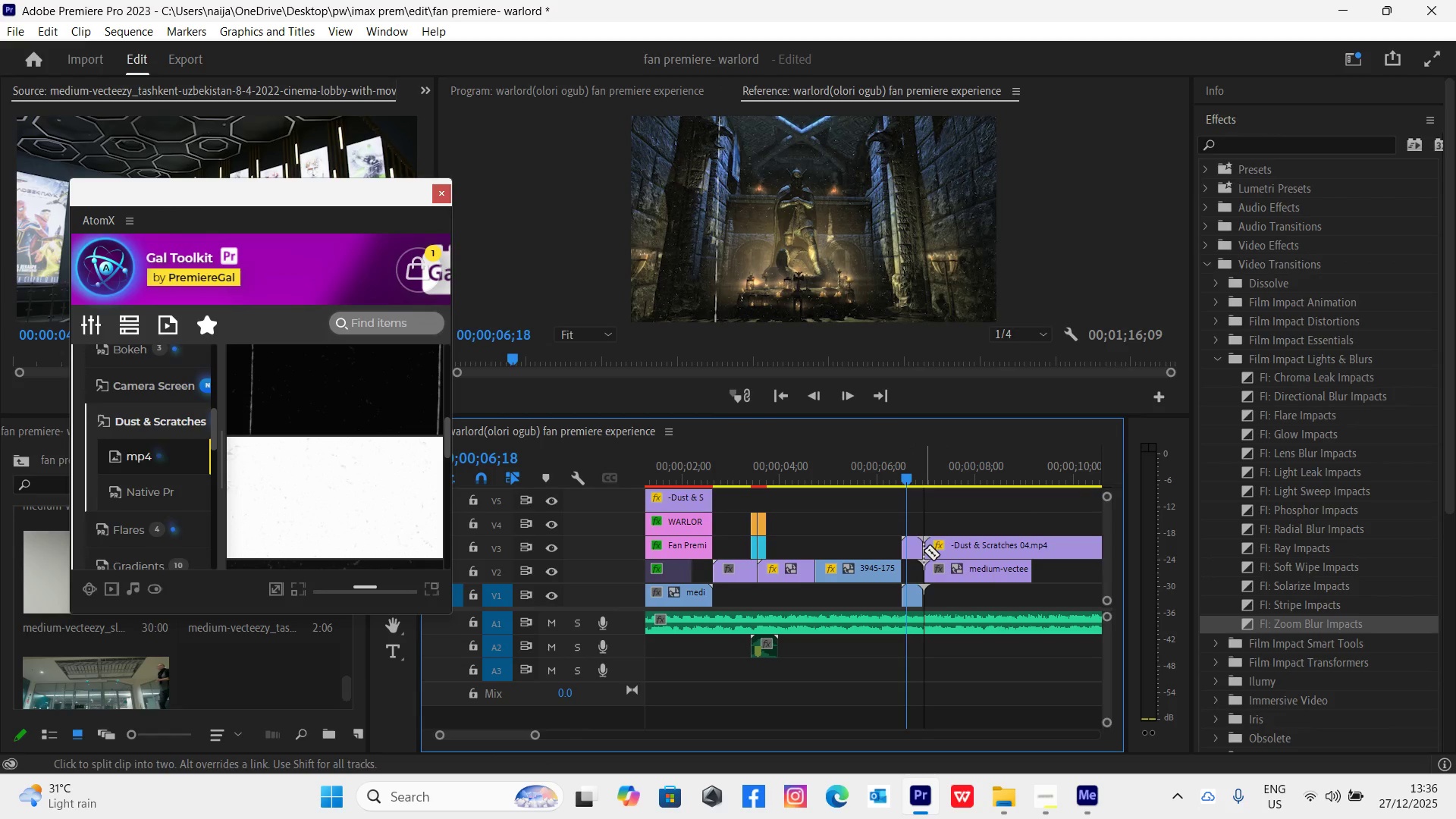 
key(V)
 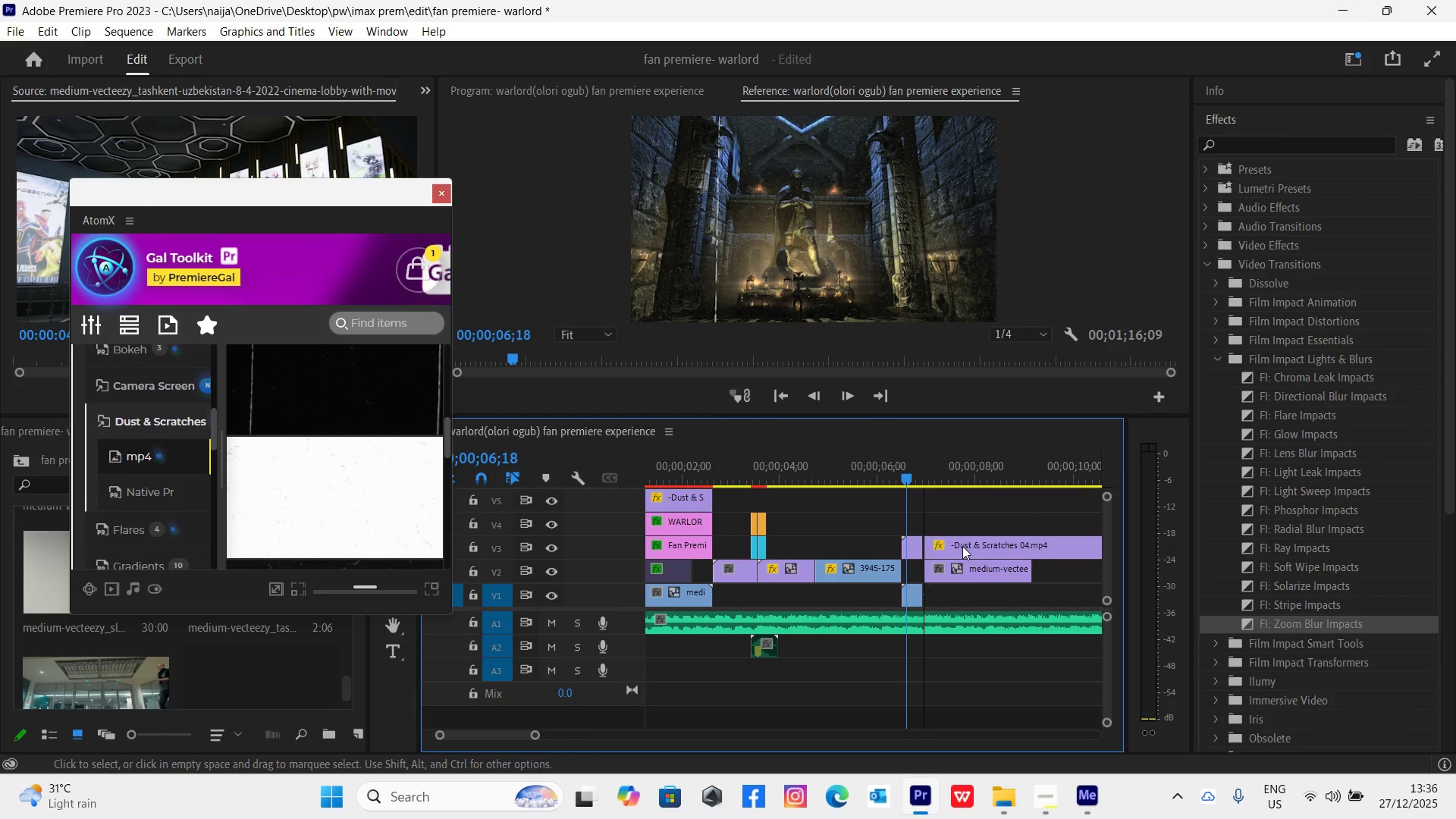 
left_click([963, 546])
 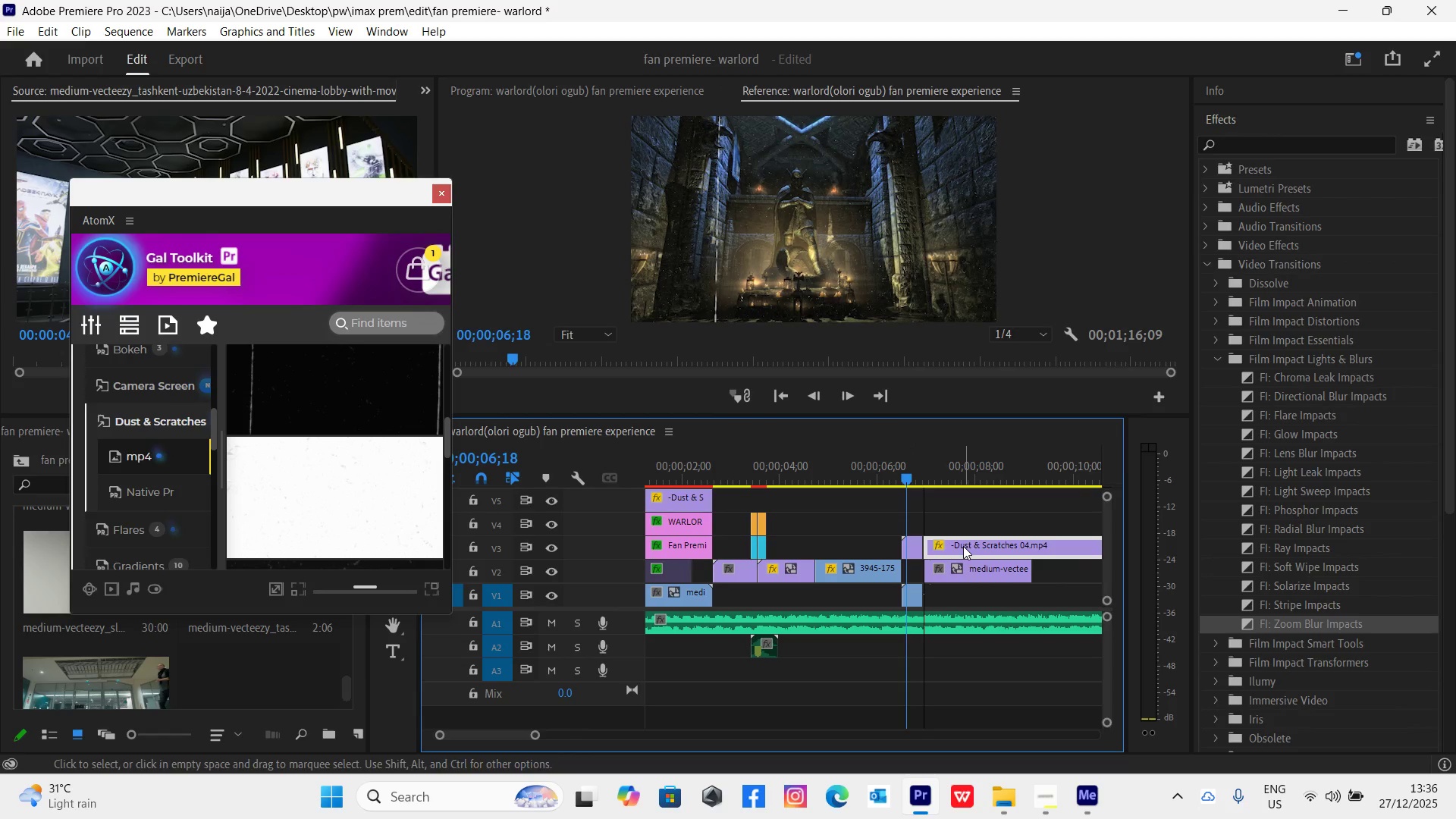 
key(Delete)
 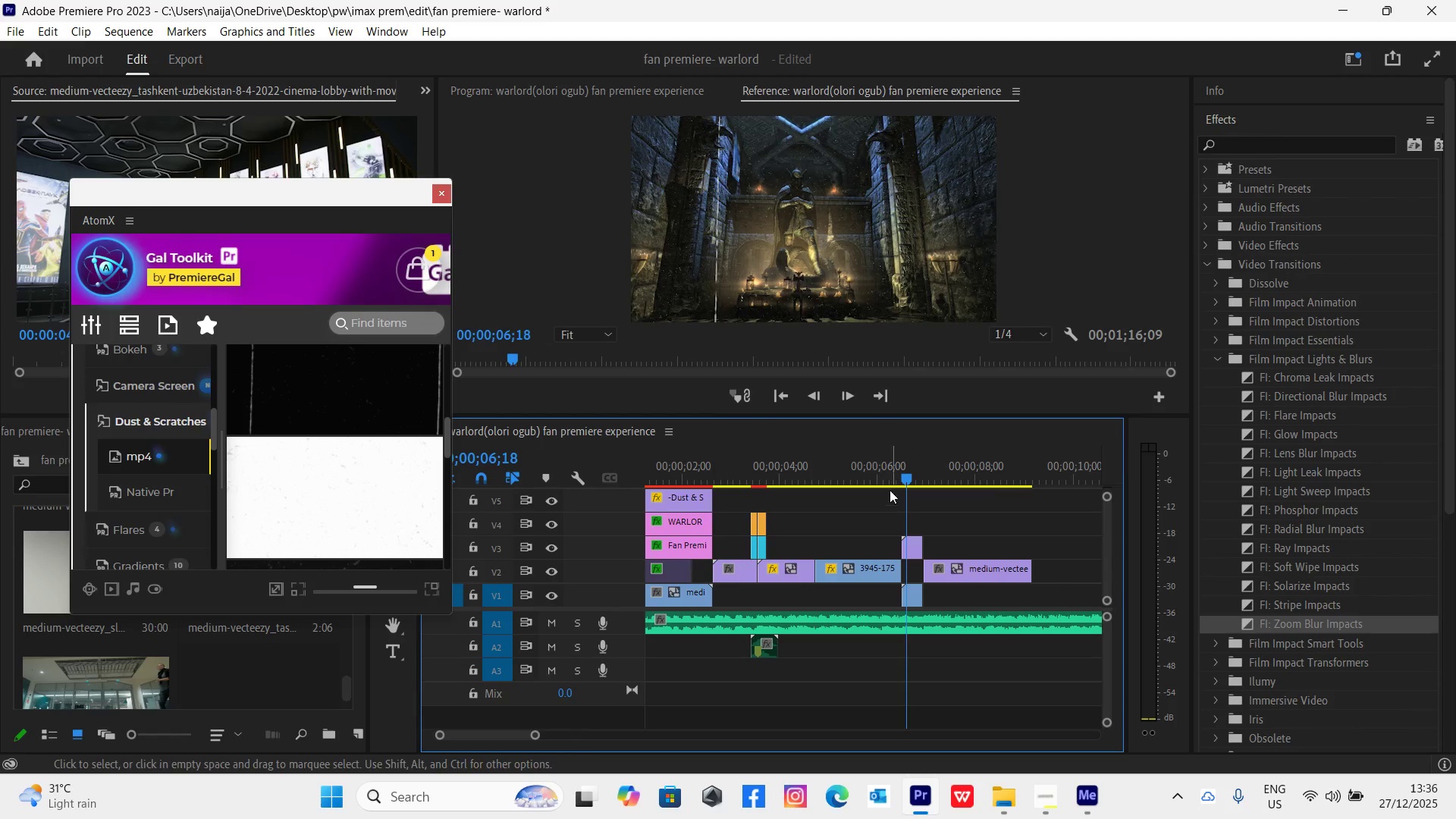 
left_click([886, 478])
 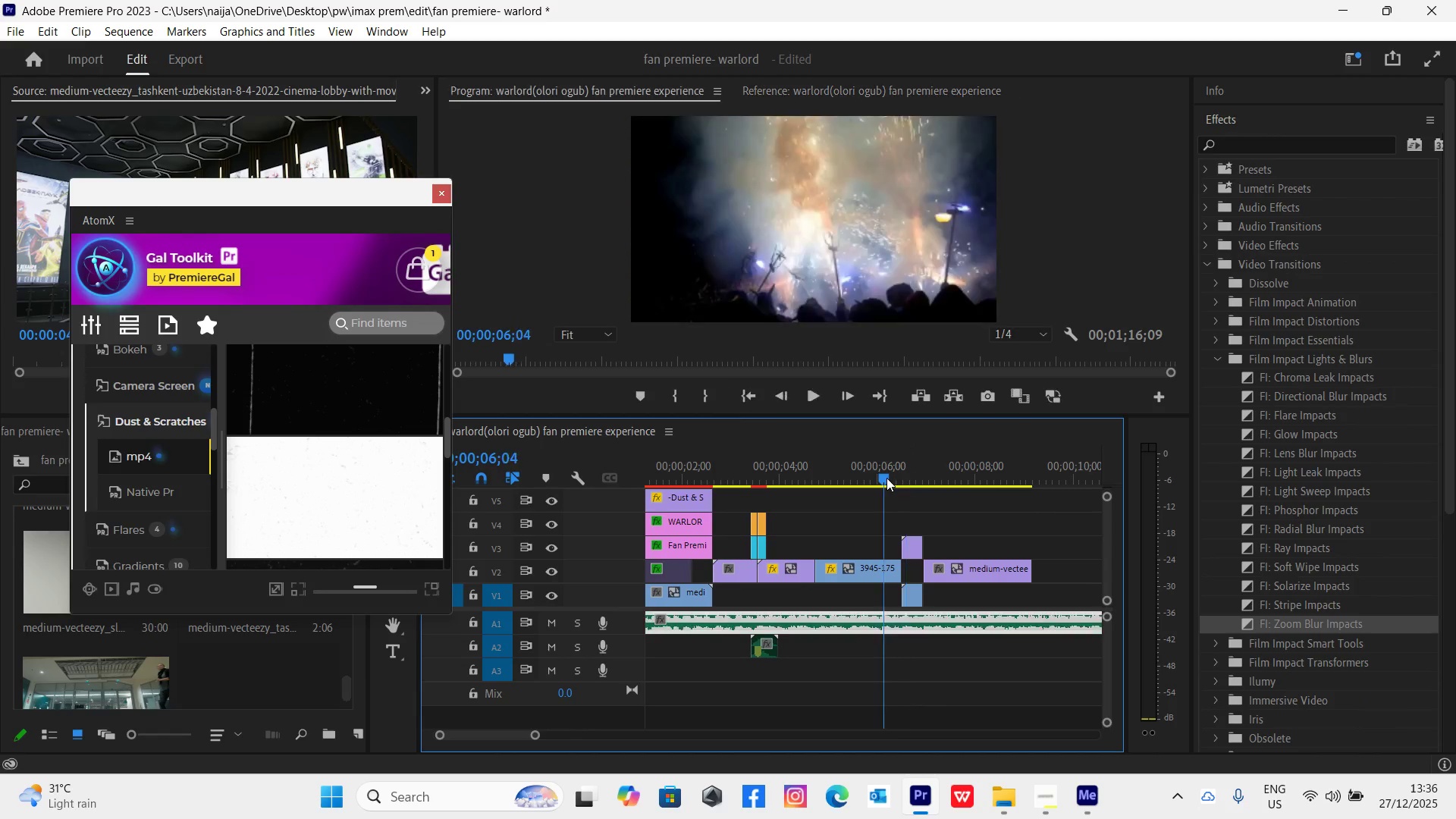 
key(Space)
 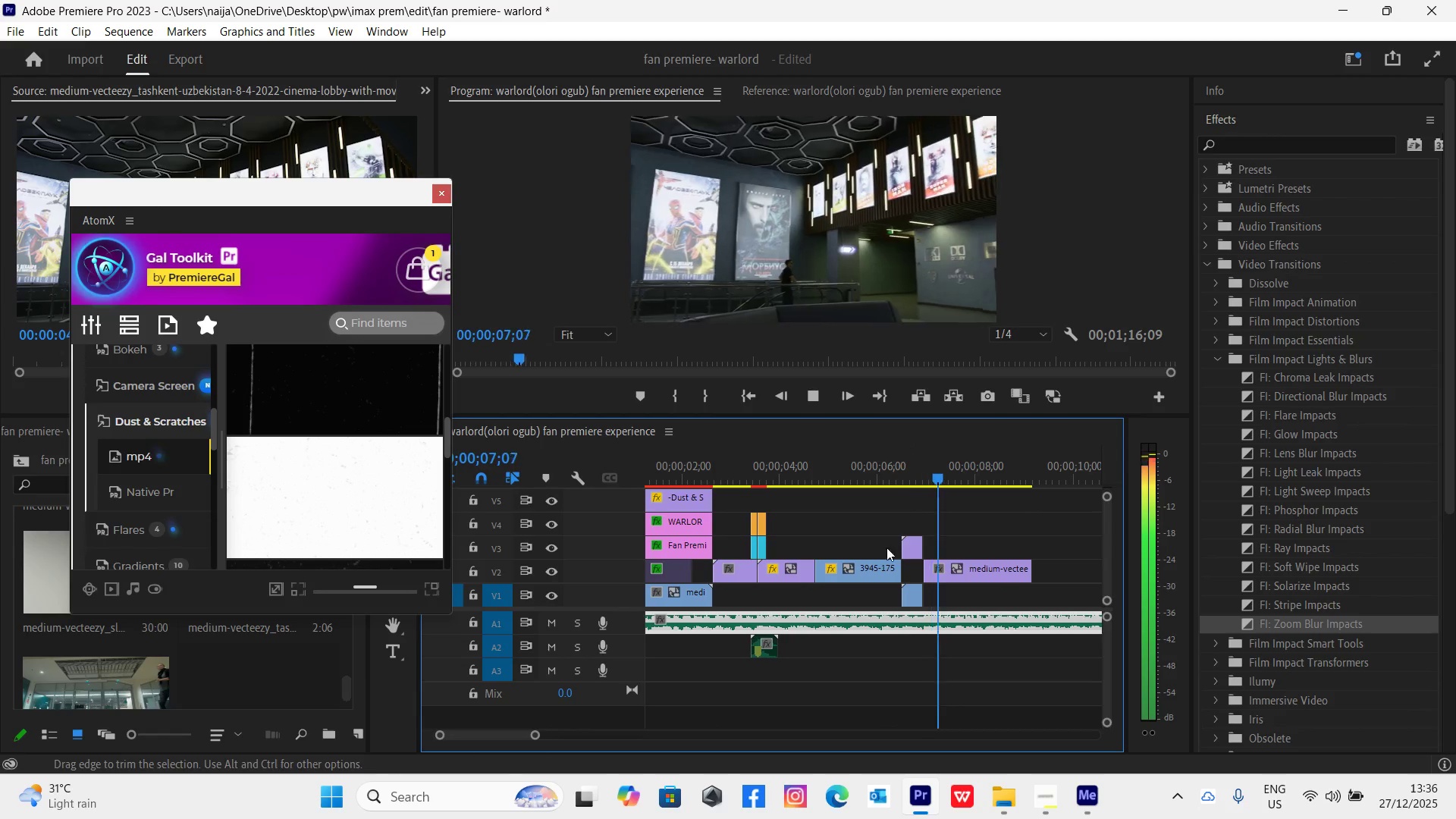 
left_click([861, 473])
 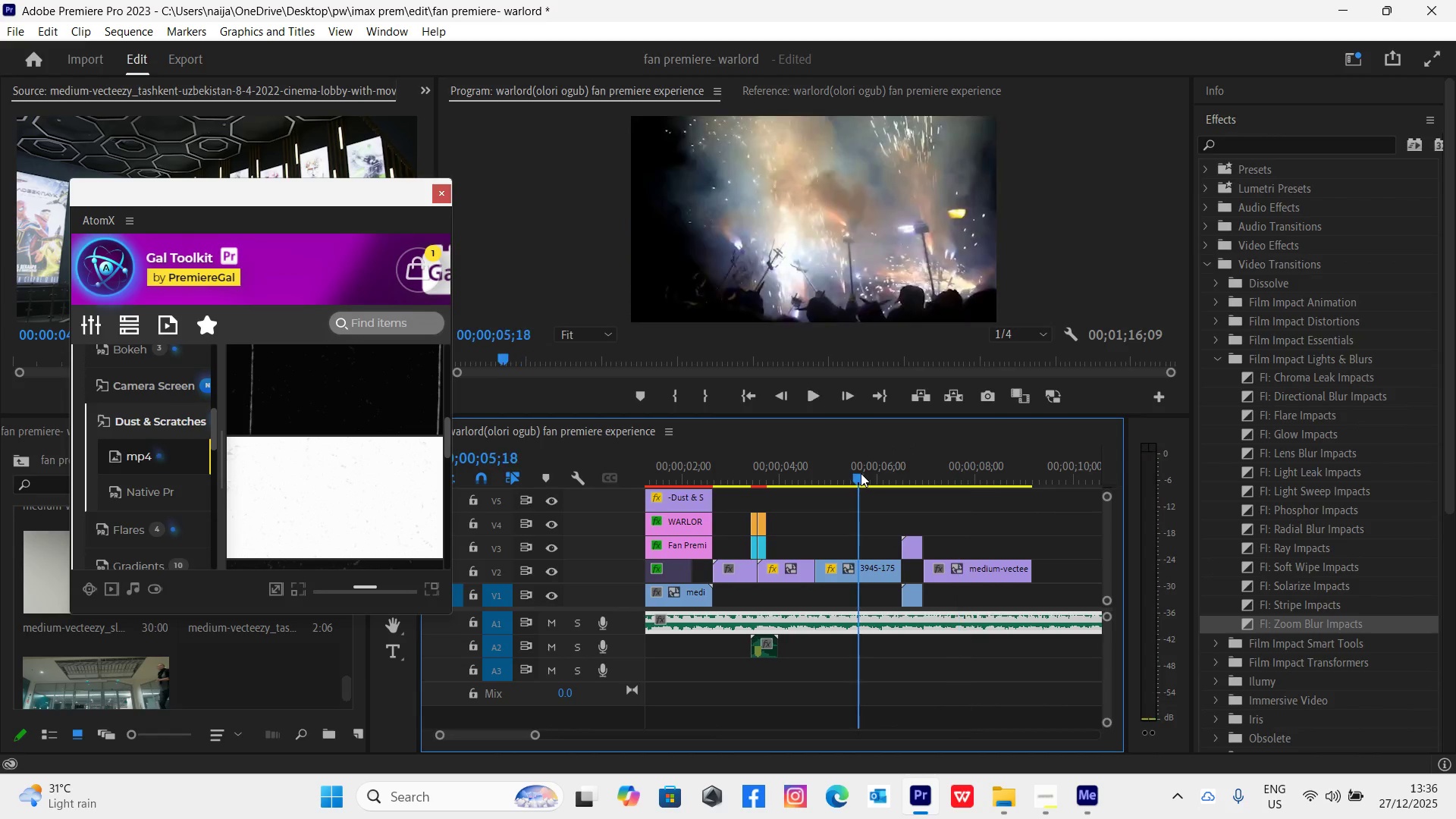 
key(Space)
 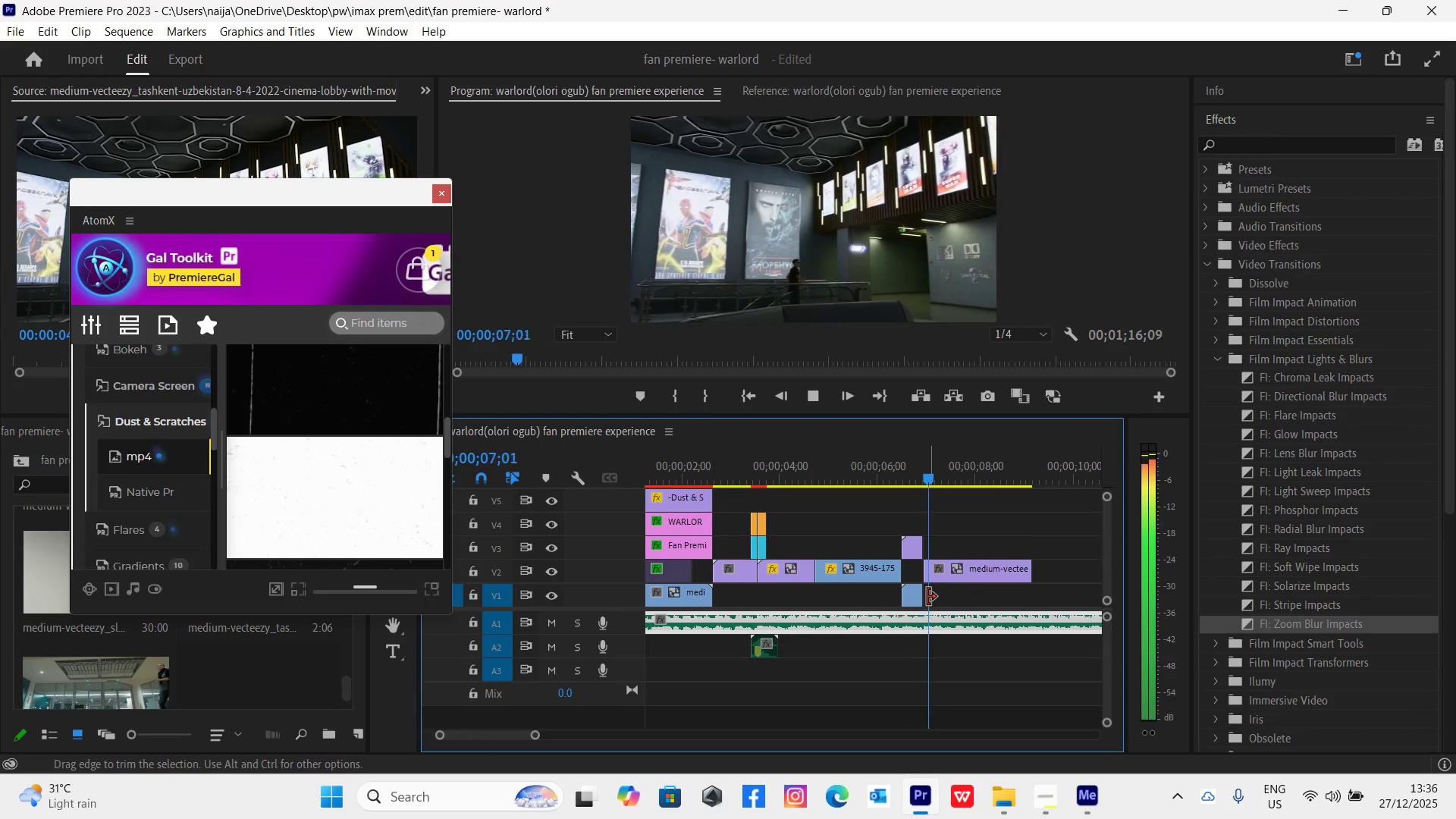 
key(Space)
 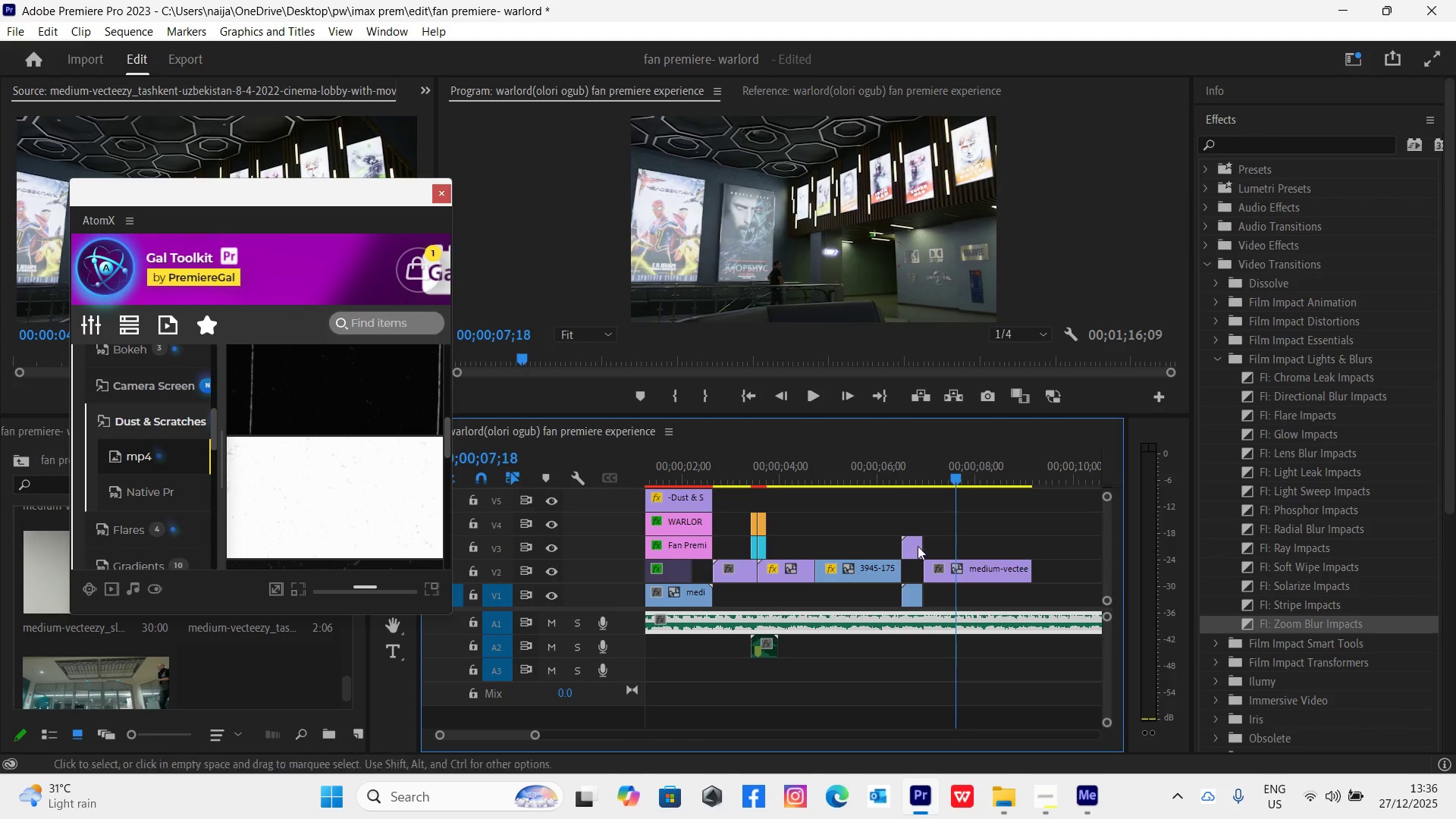 
left_click([919, 546])
 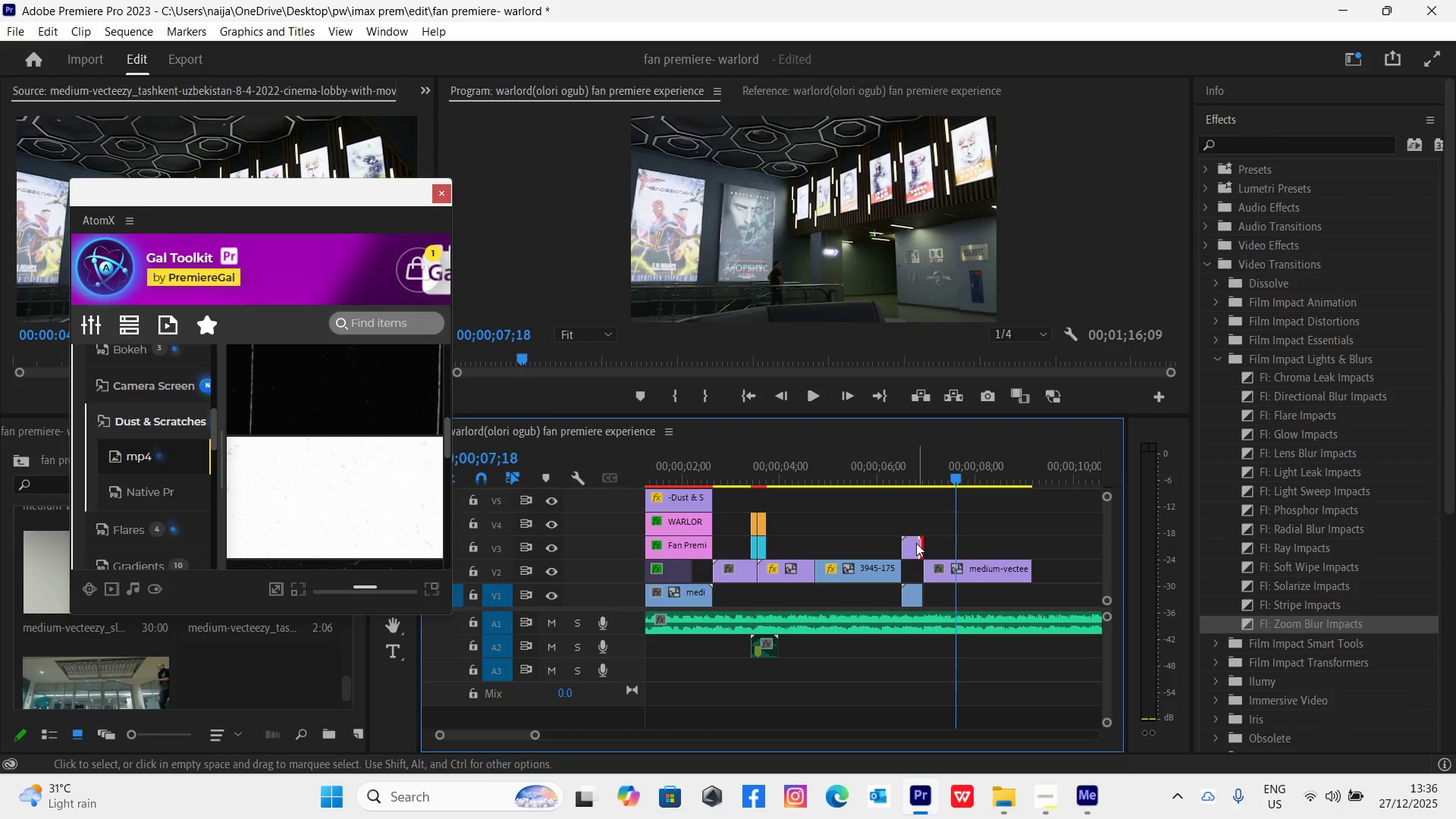 
left_click([913, 543])
 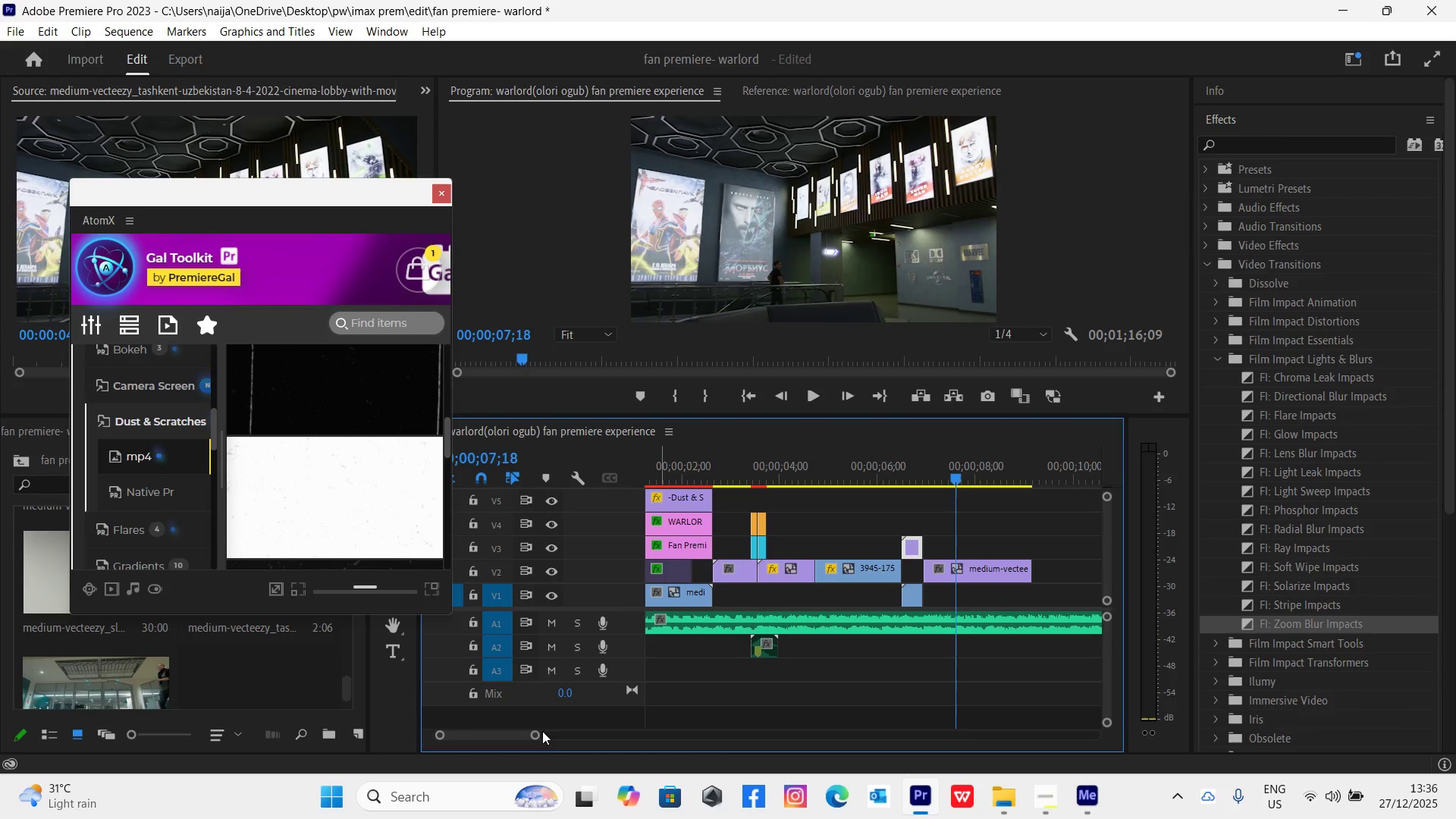 
left_click_drag(start_coordinate=[537, 735], to_coordinate=[517, 731])
 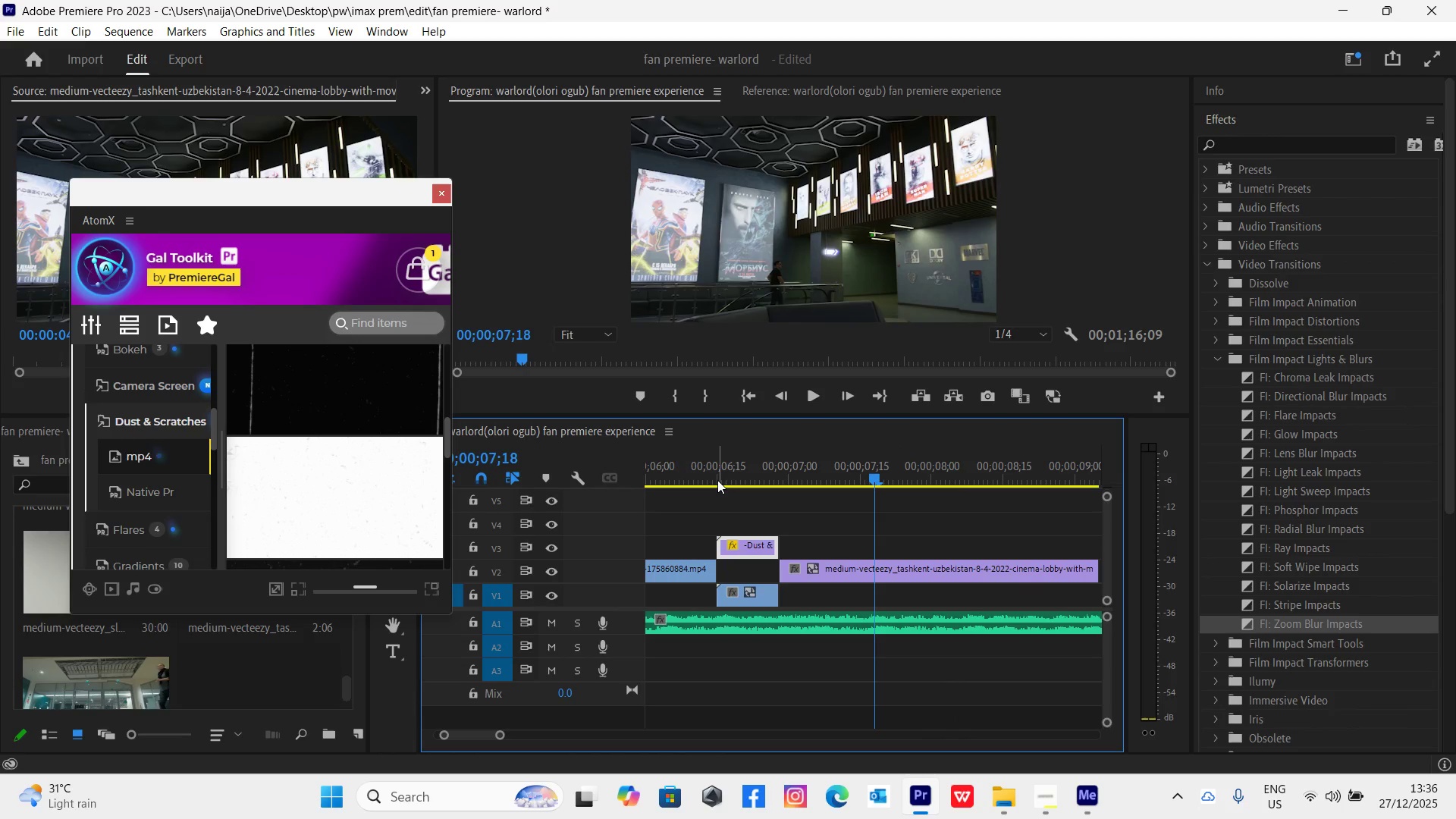 
left_click([717, 478])
 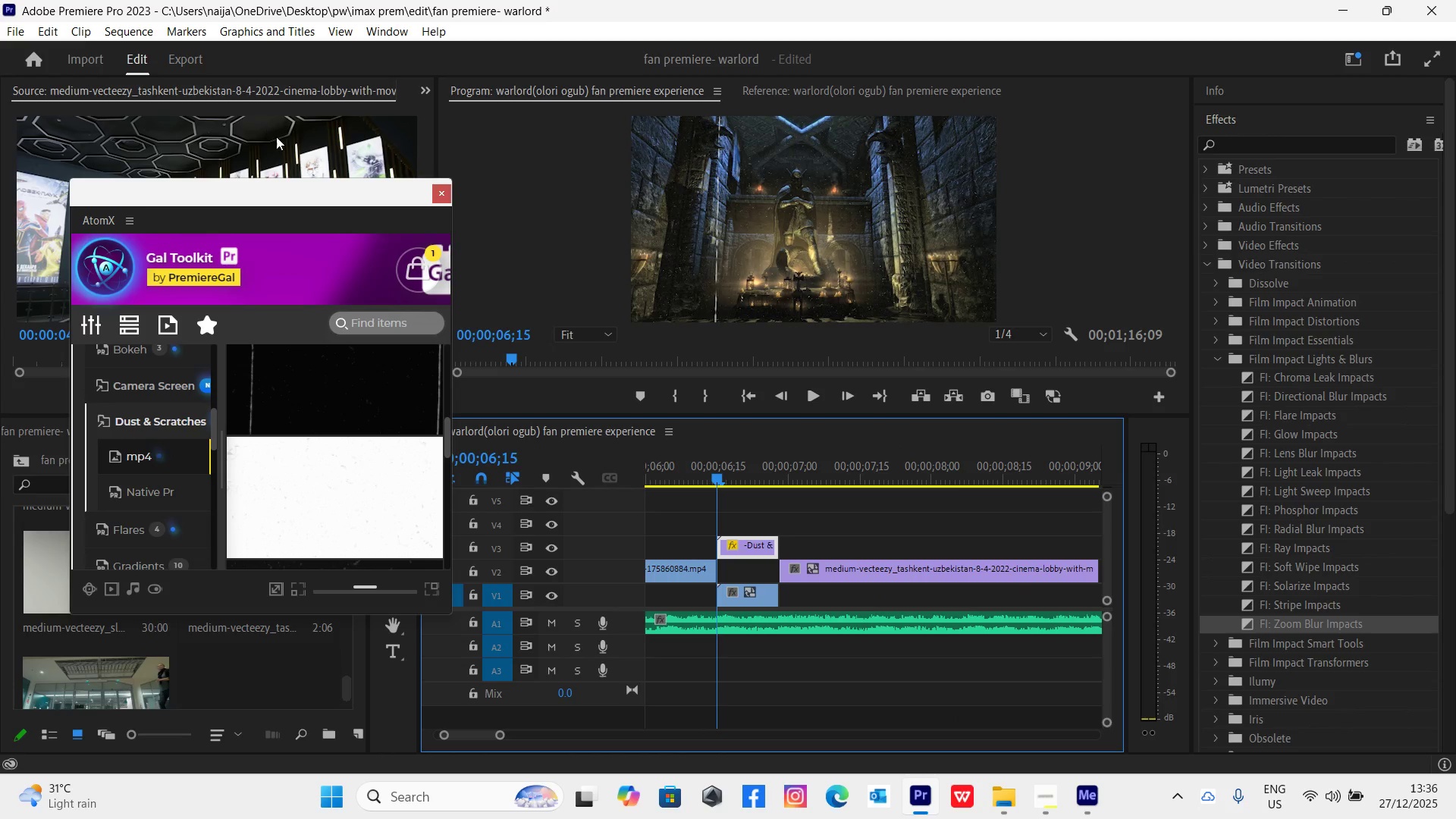 
wait(5.02)
 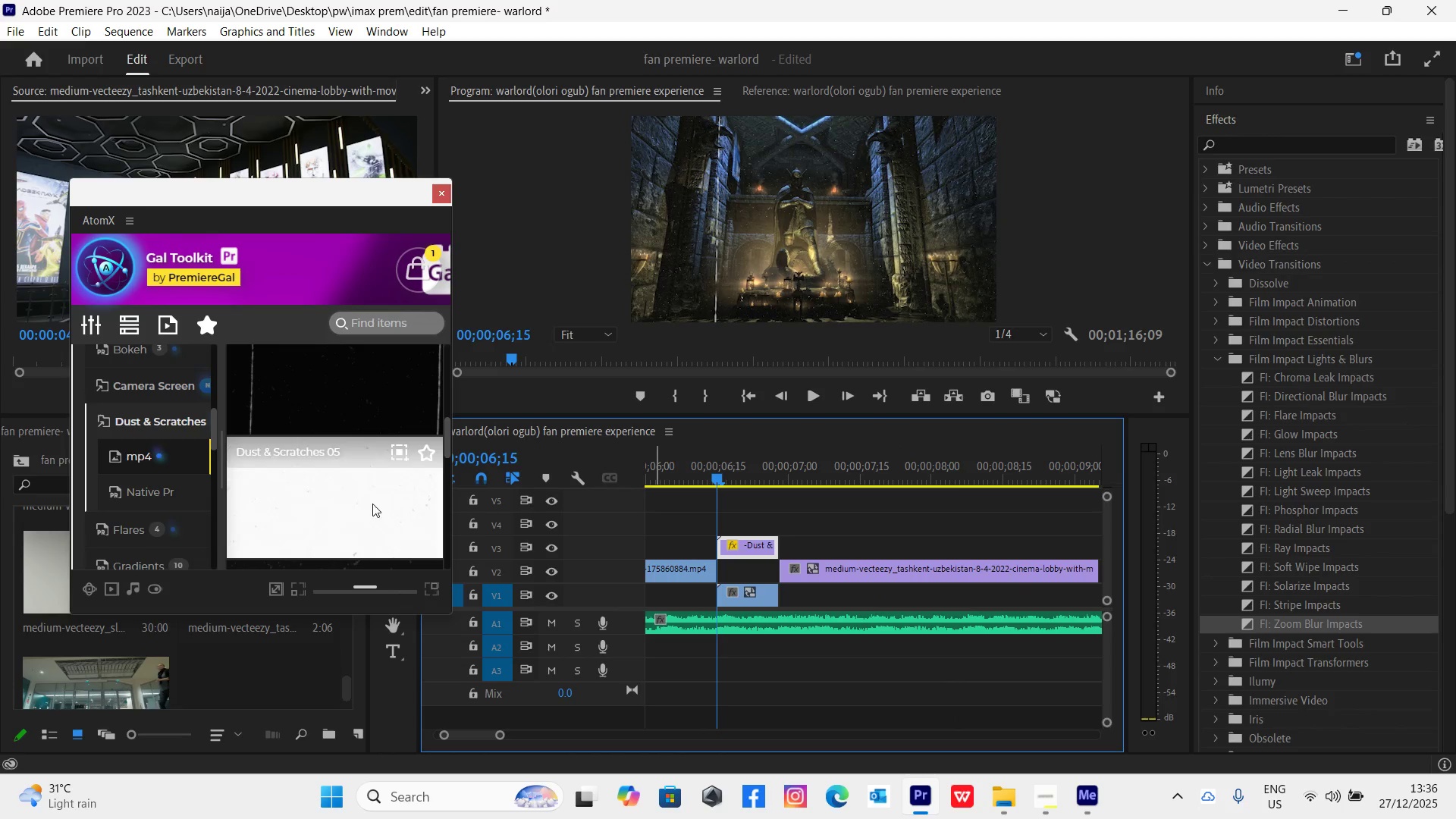 
left_click([426, 89])
 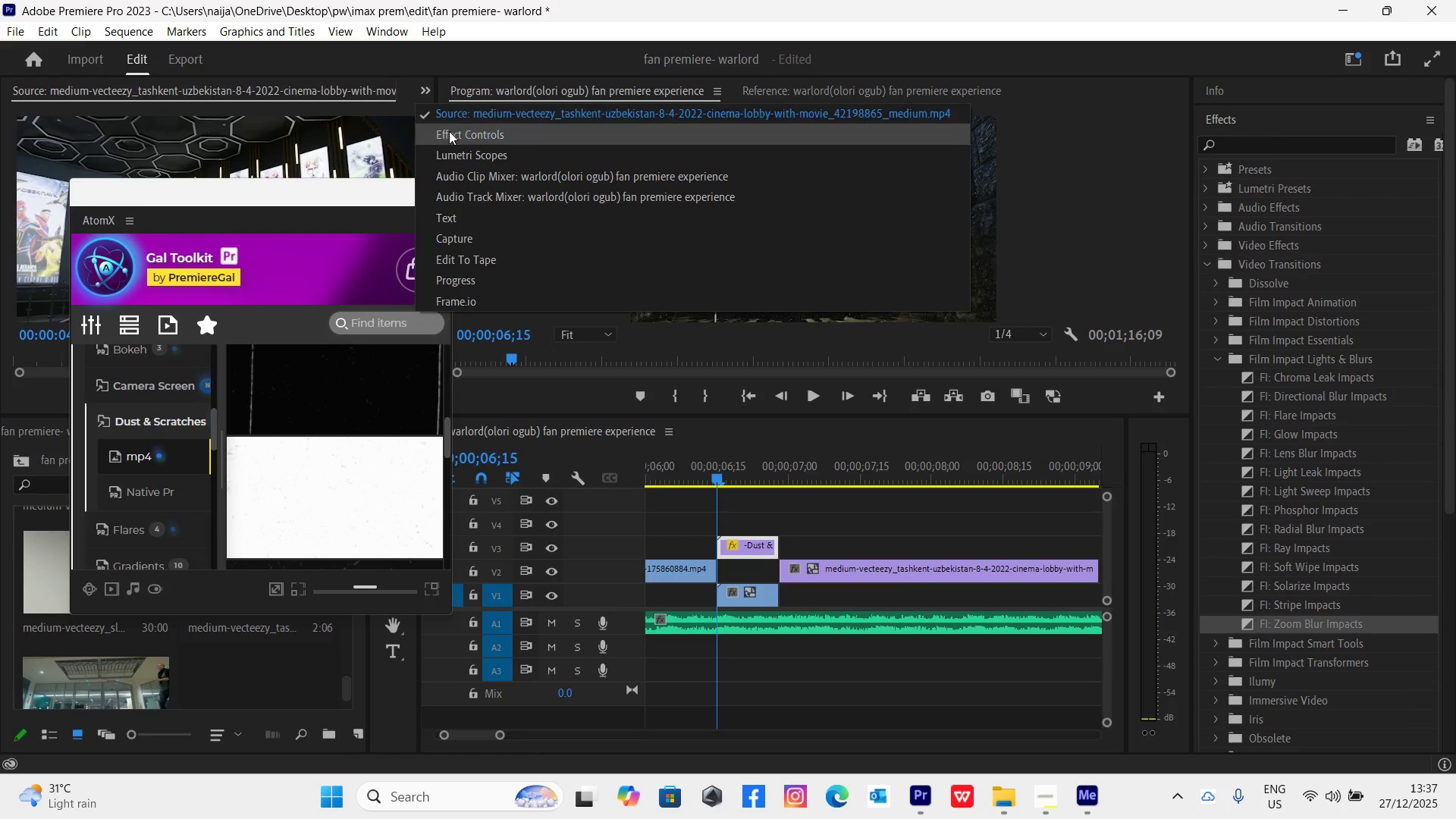 
left_click([449, 132])
 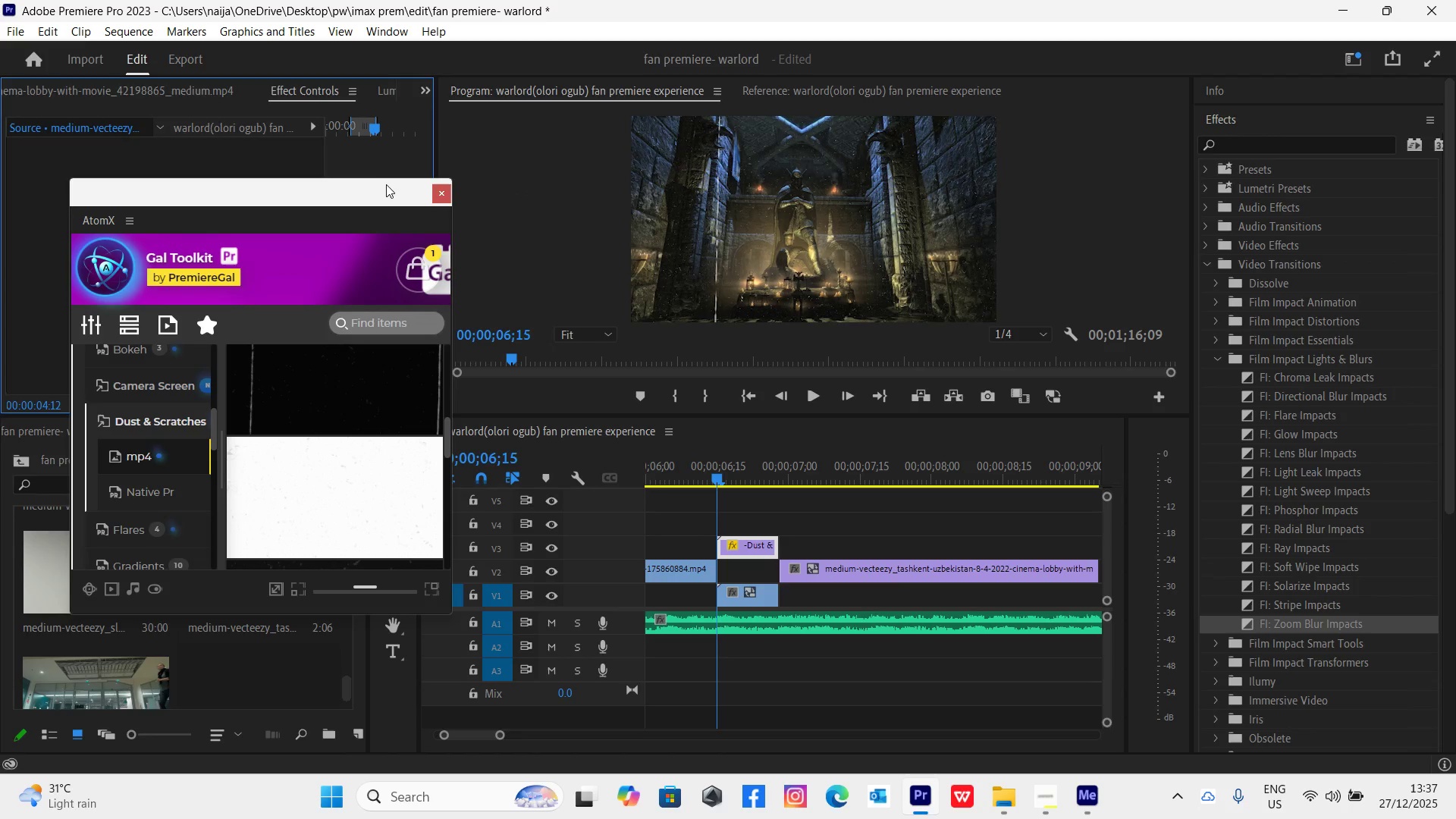 
left_click_drag(start_coordinate=[385, 187], to_coordinate=[400, 341])
 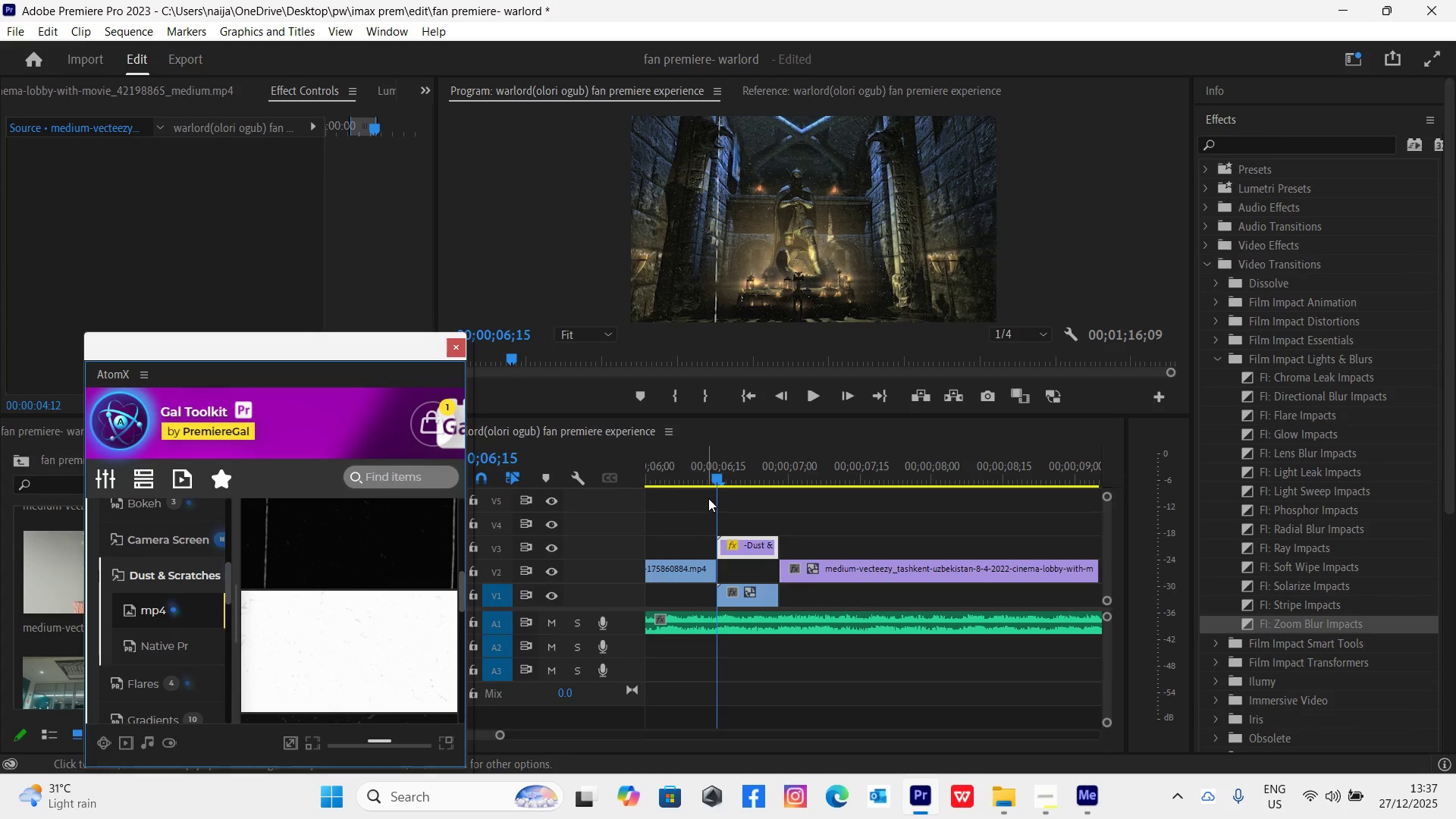 
left_click([747, 513])
 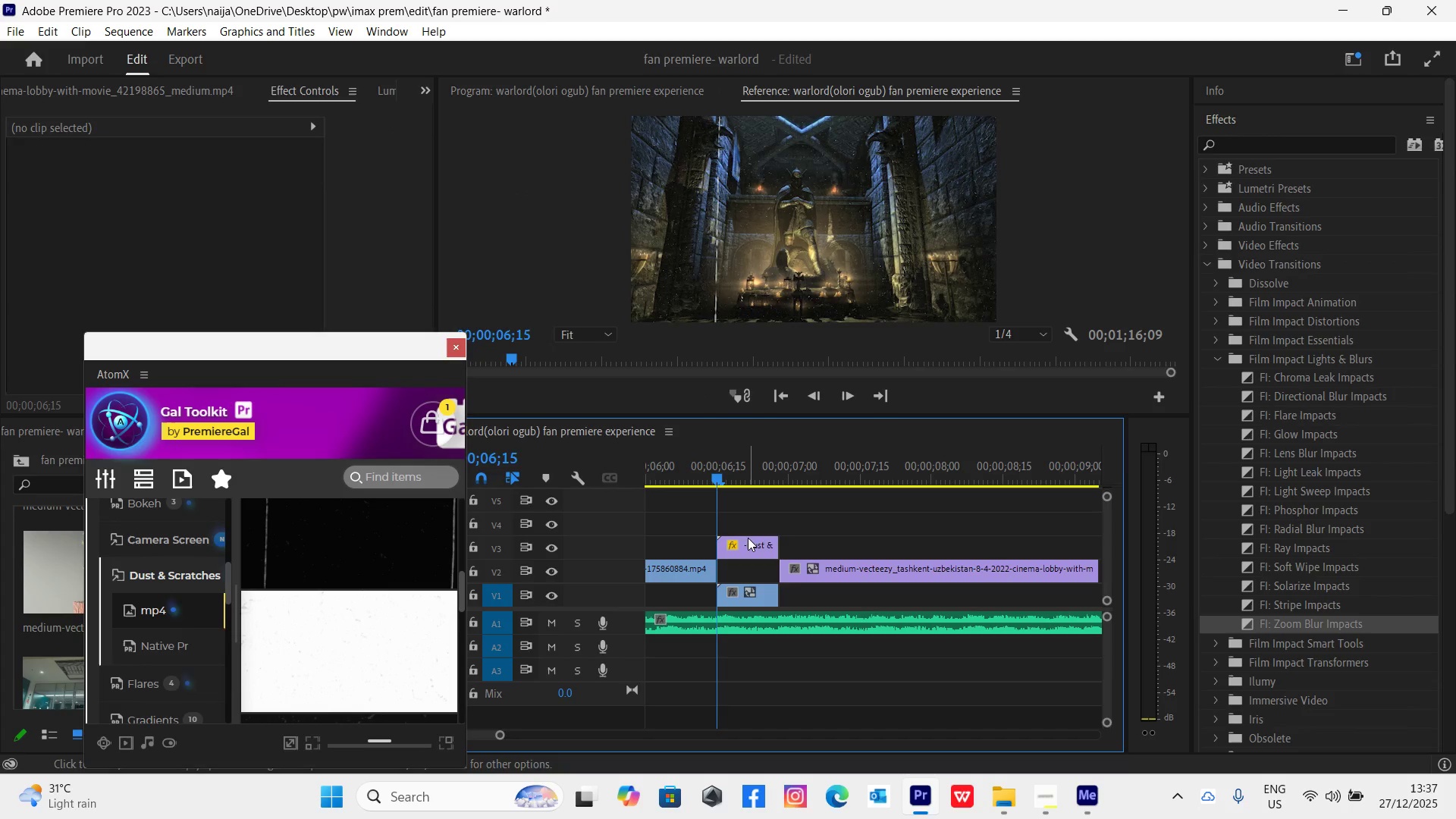 
left_click([748, 545])
 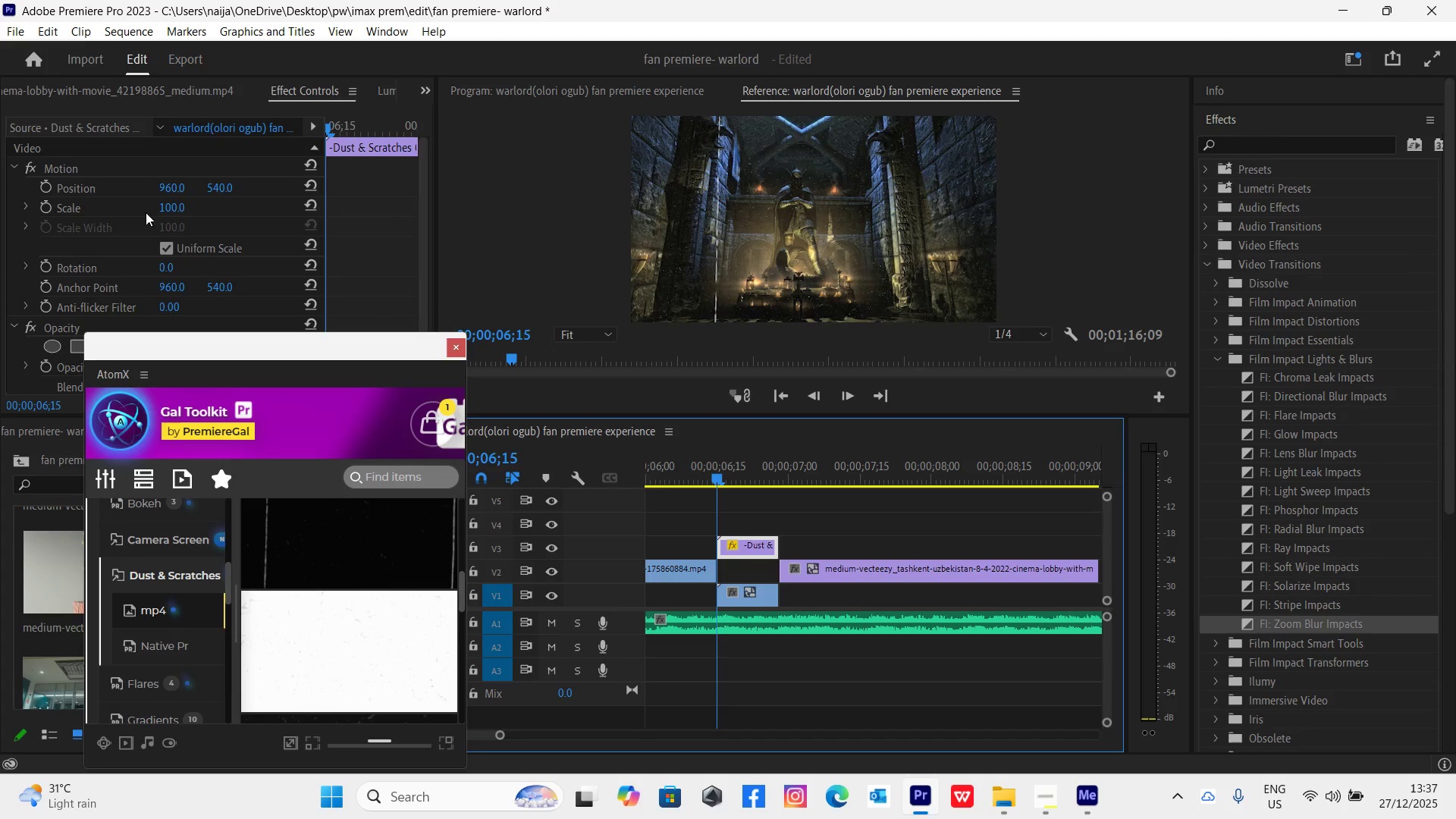 
left_click([44, 202])
 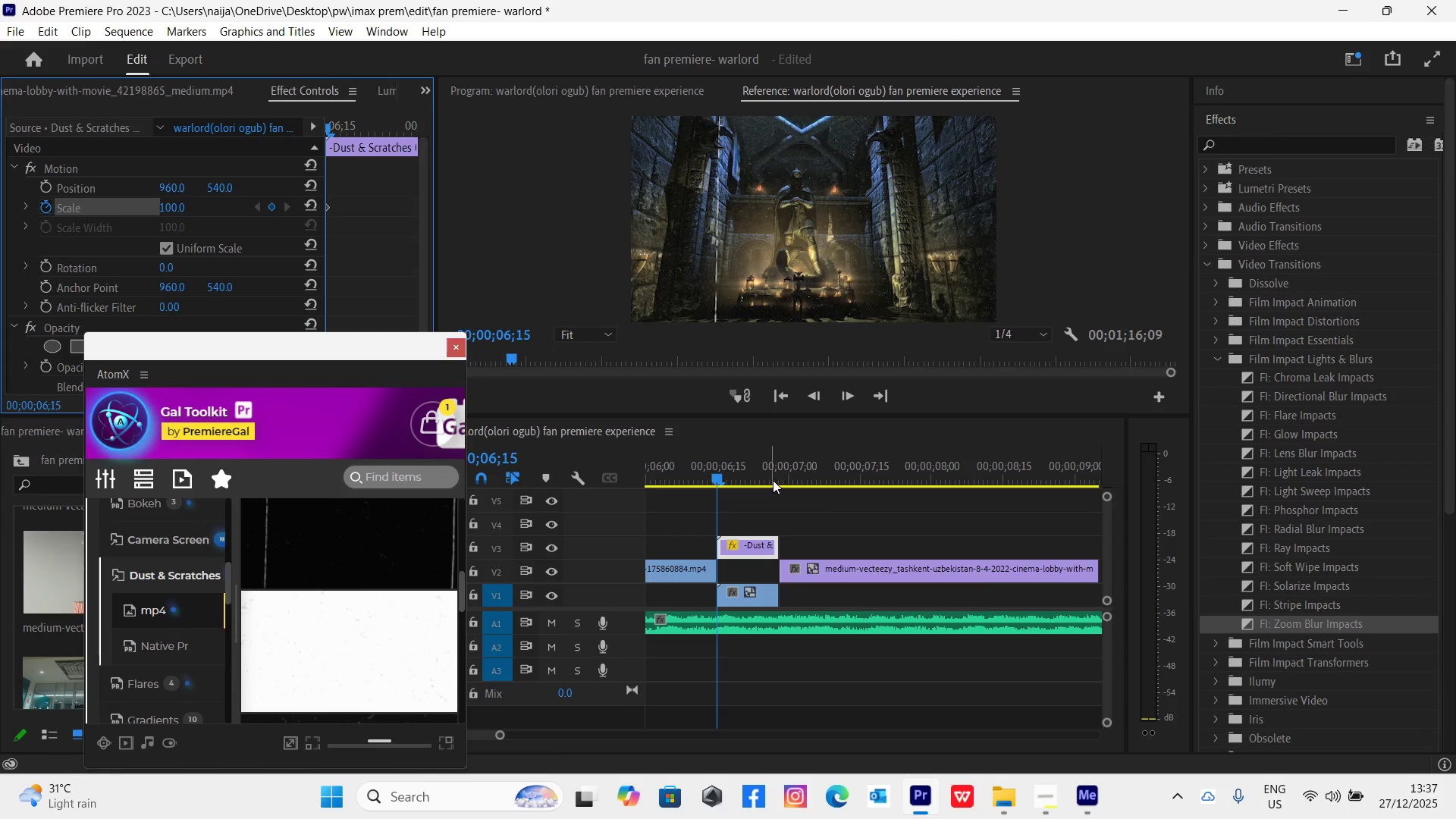 
left_click_drag(start_coordinate=[772, 480], to_coordinate=[779, 487])
 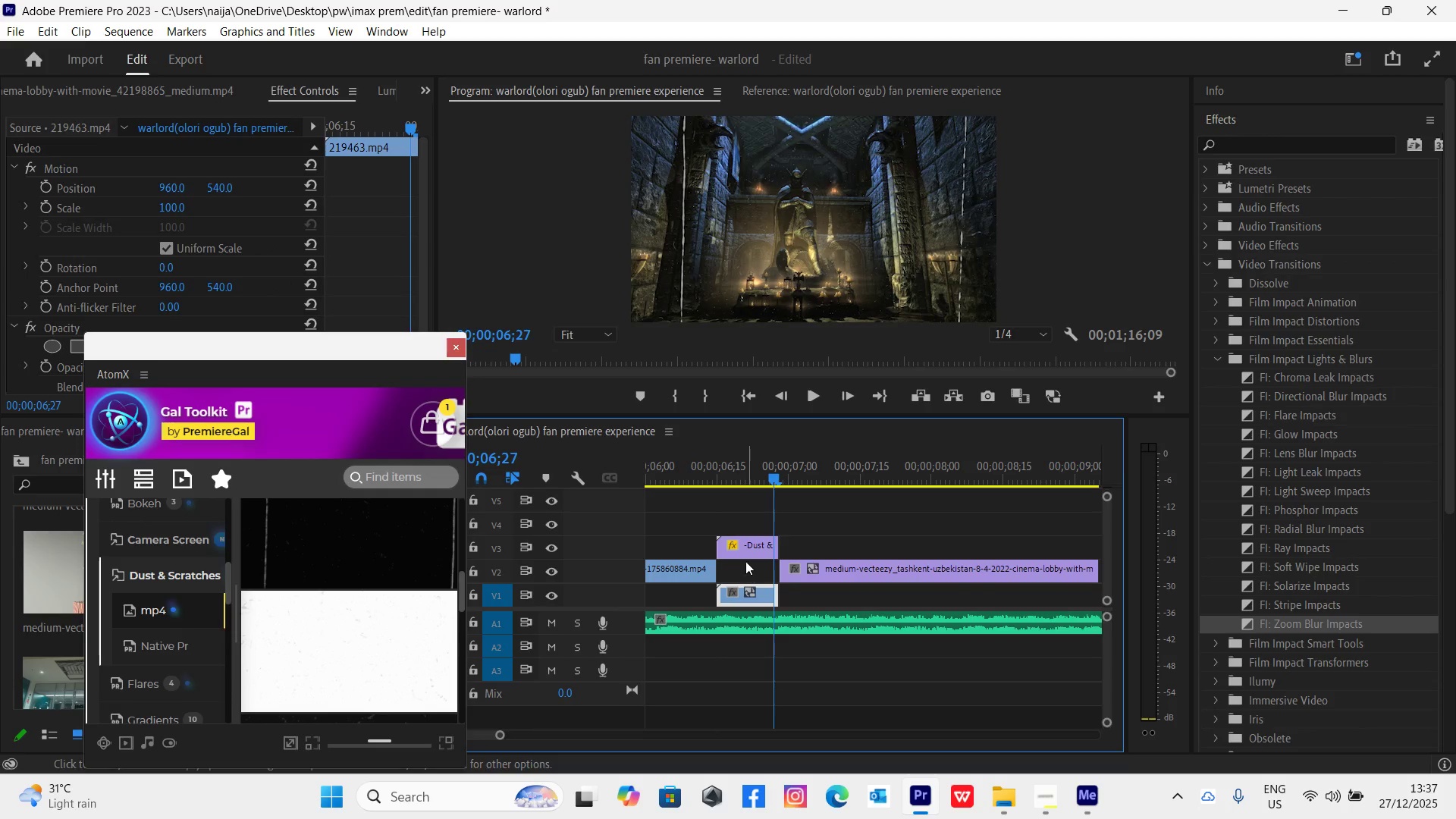 
left_click([745, 553])
 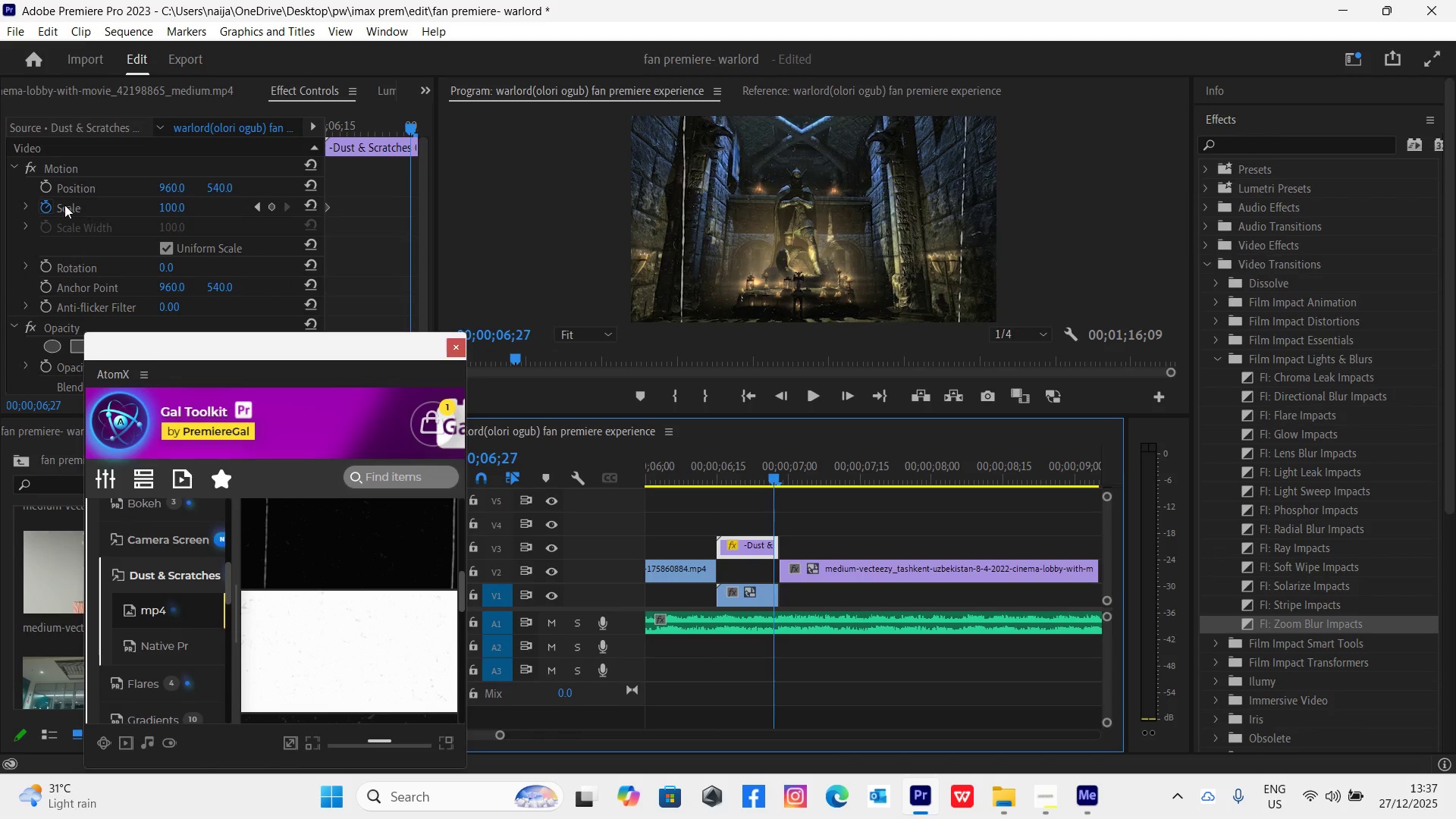 
left_click([49, 205])
 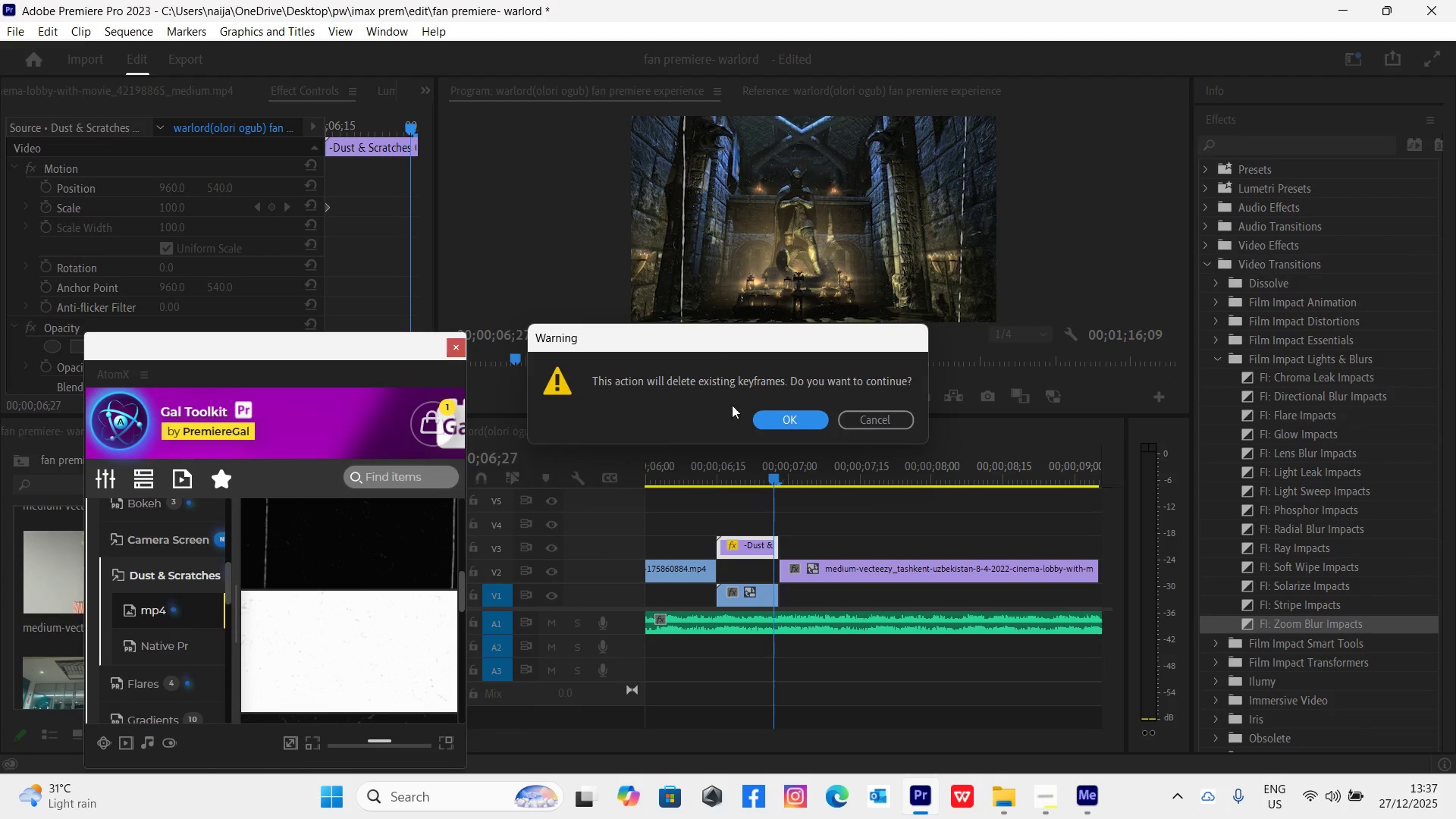 
left_click([768, 418])
 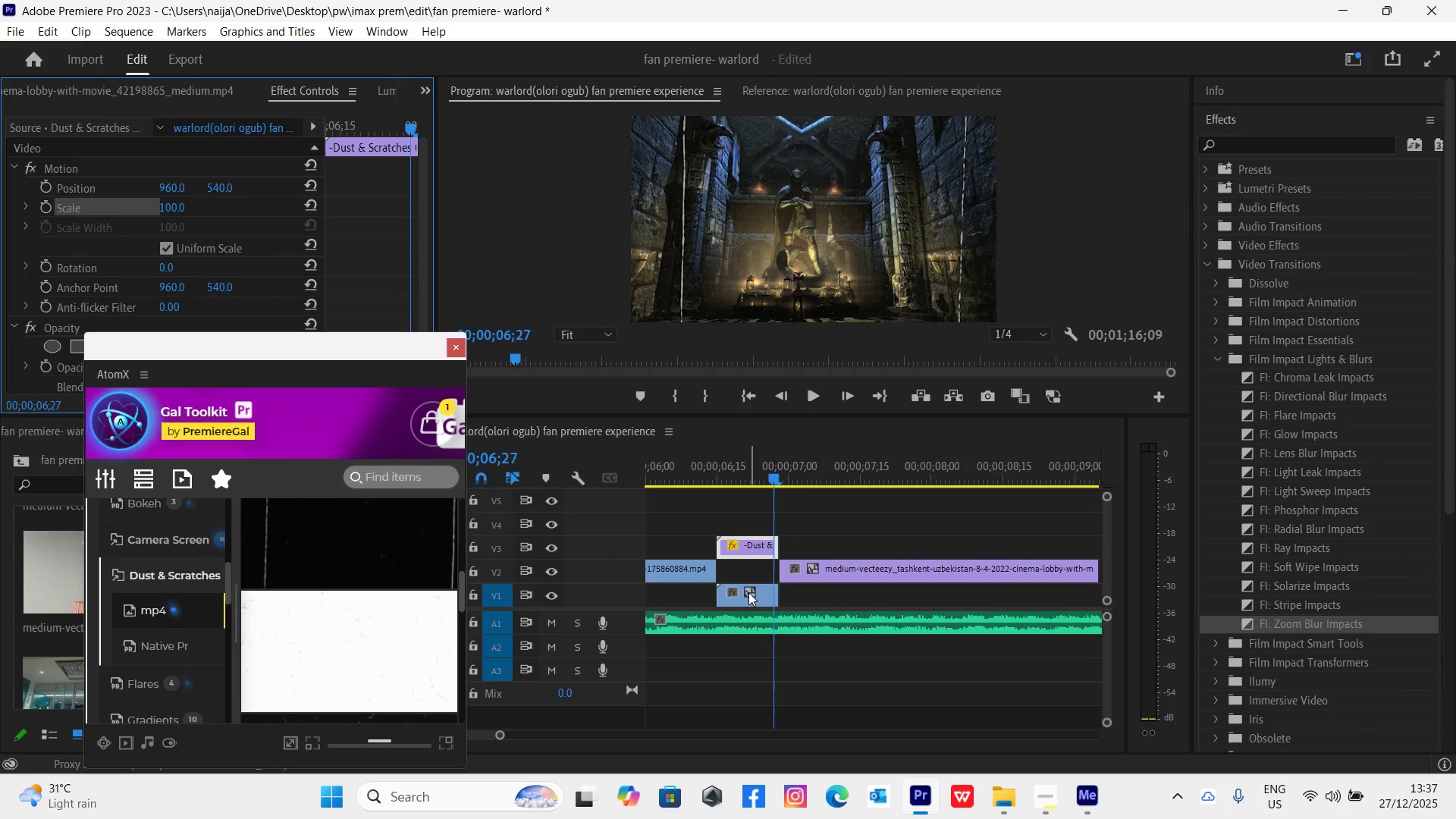 
left_click([748, 592])
 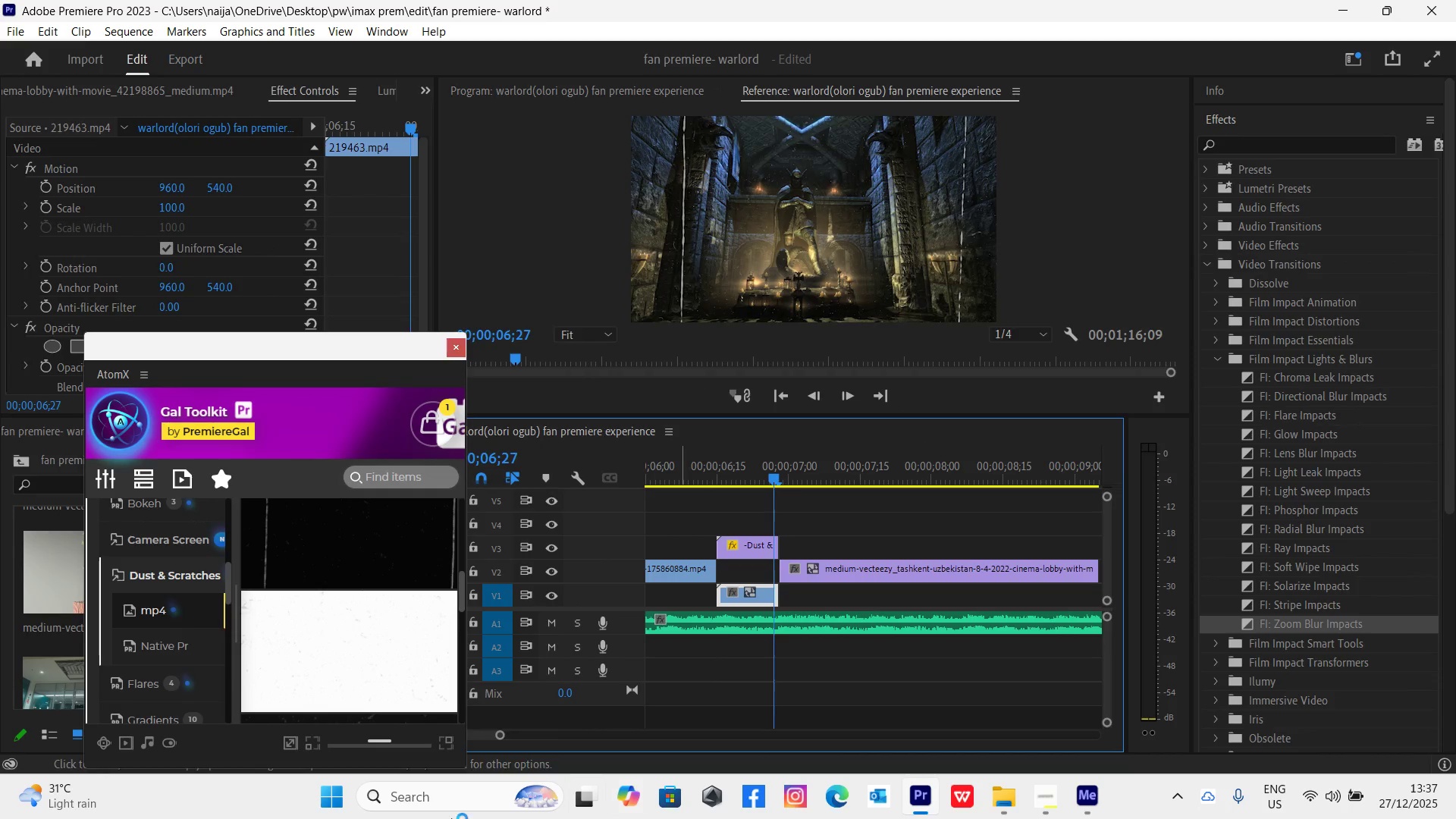 
key(ArrowRight)
 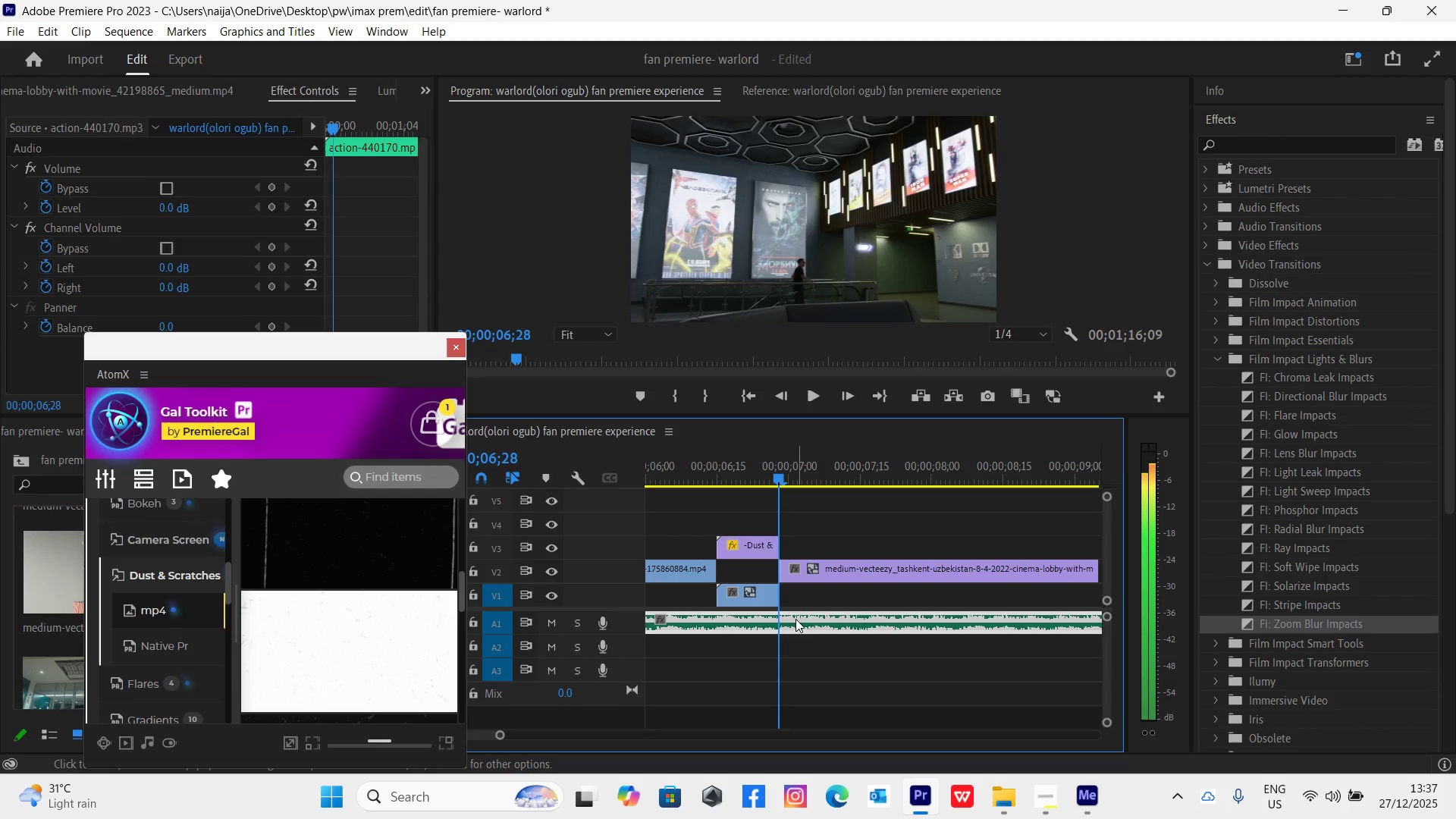 
left_click([765, 596])
 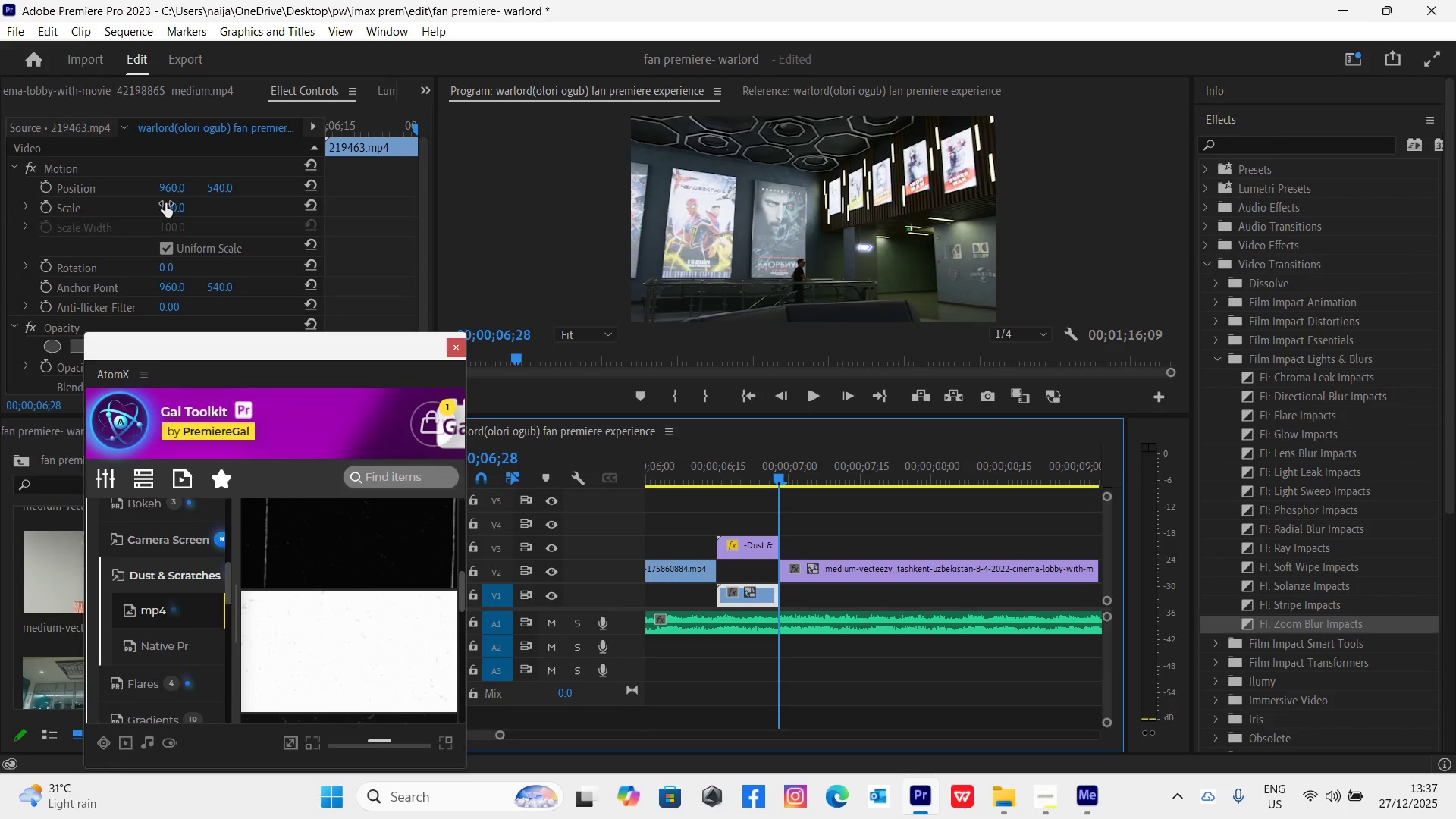 
left_click([165, 203])
 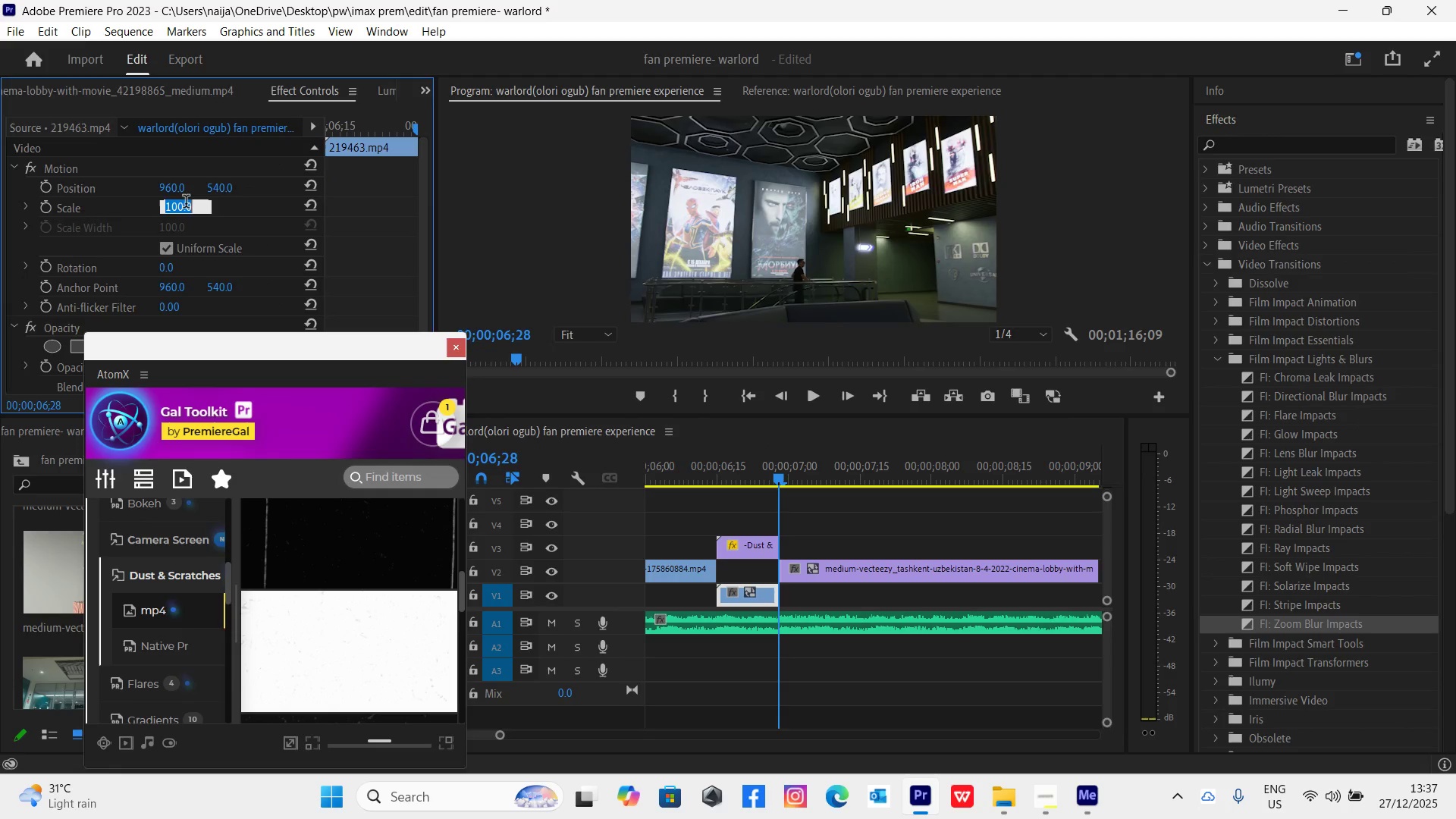 
type(110)
 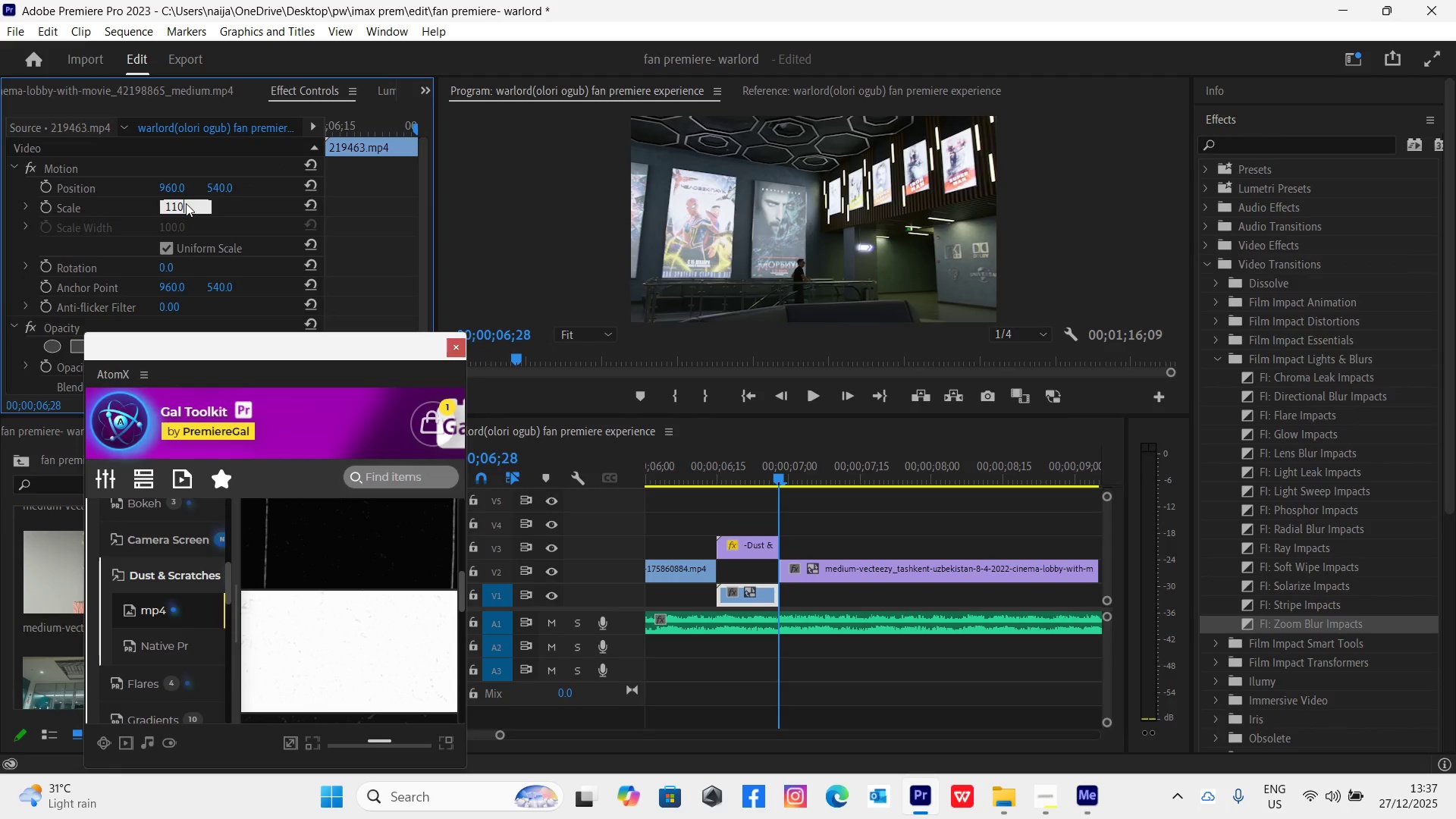 
key(Enter)
 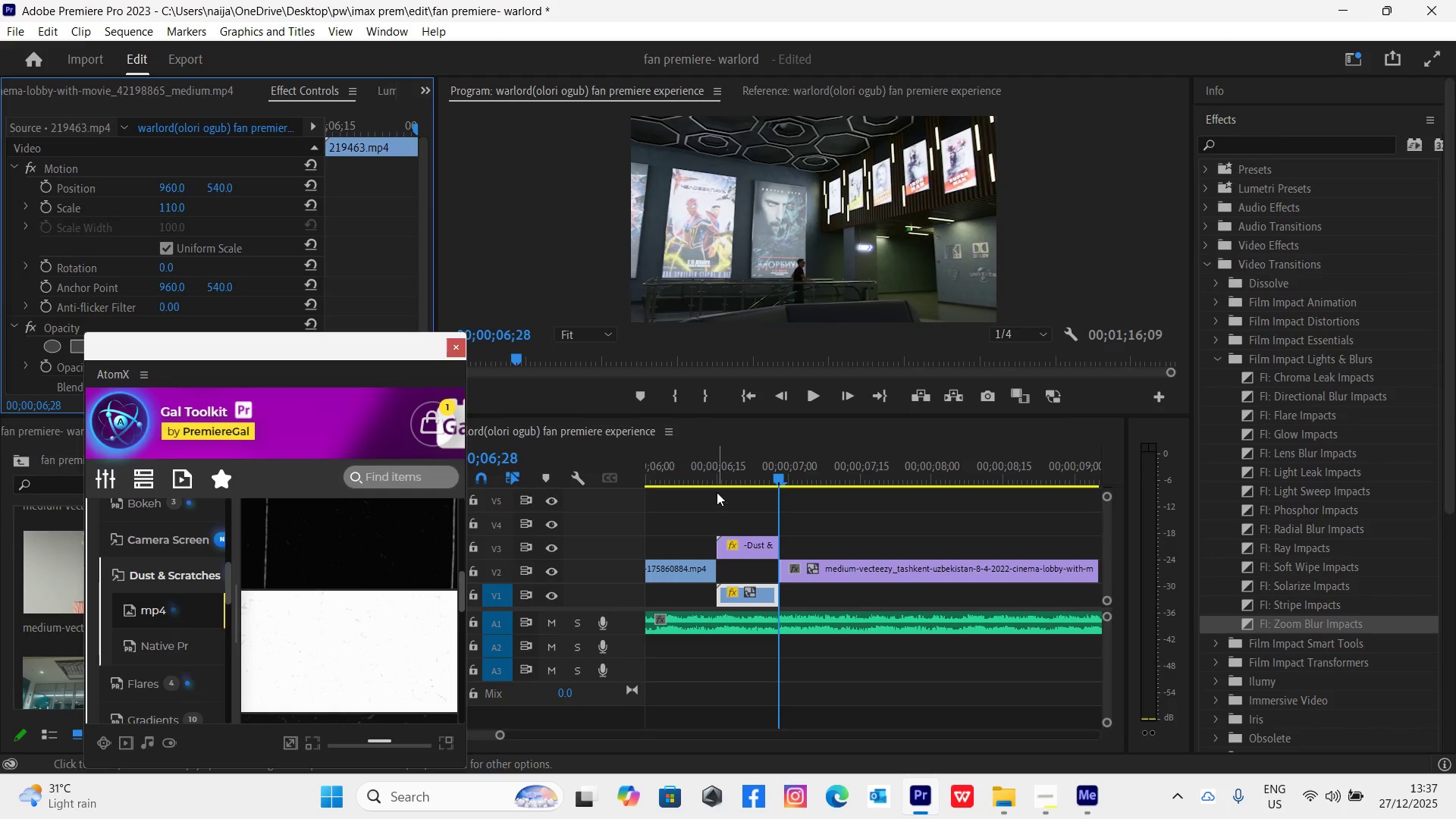 
left_click([717, 477])
 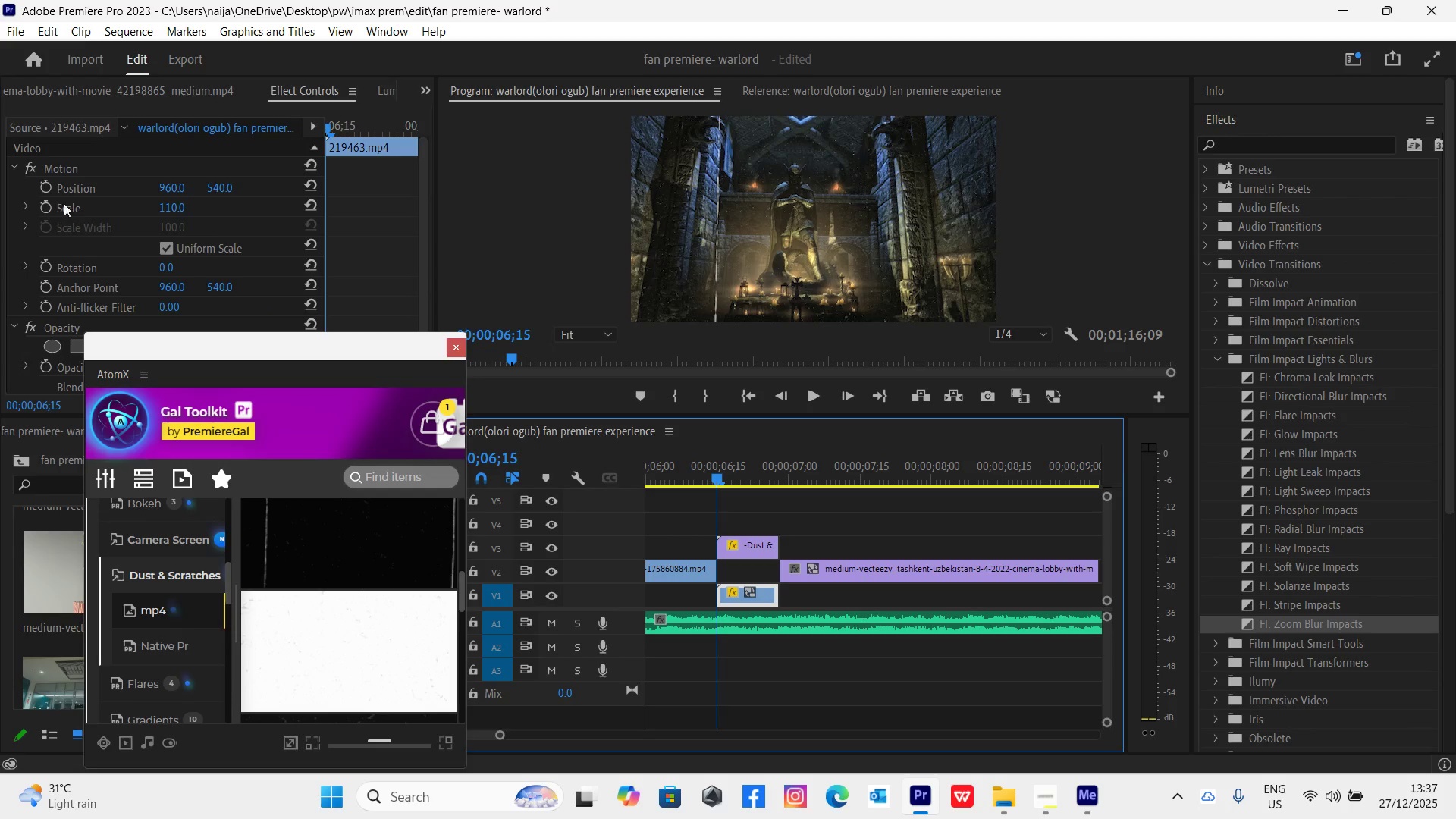 
wait(5.55)
 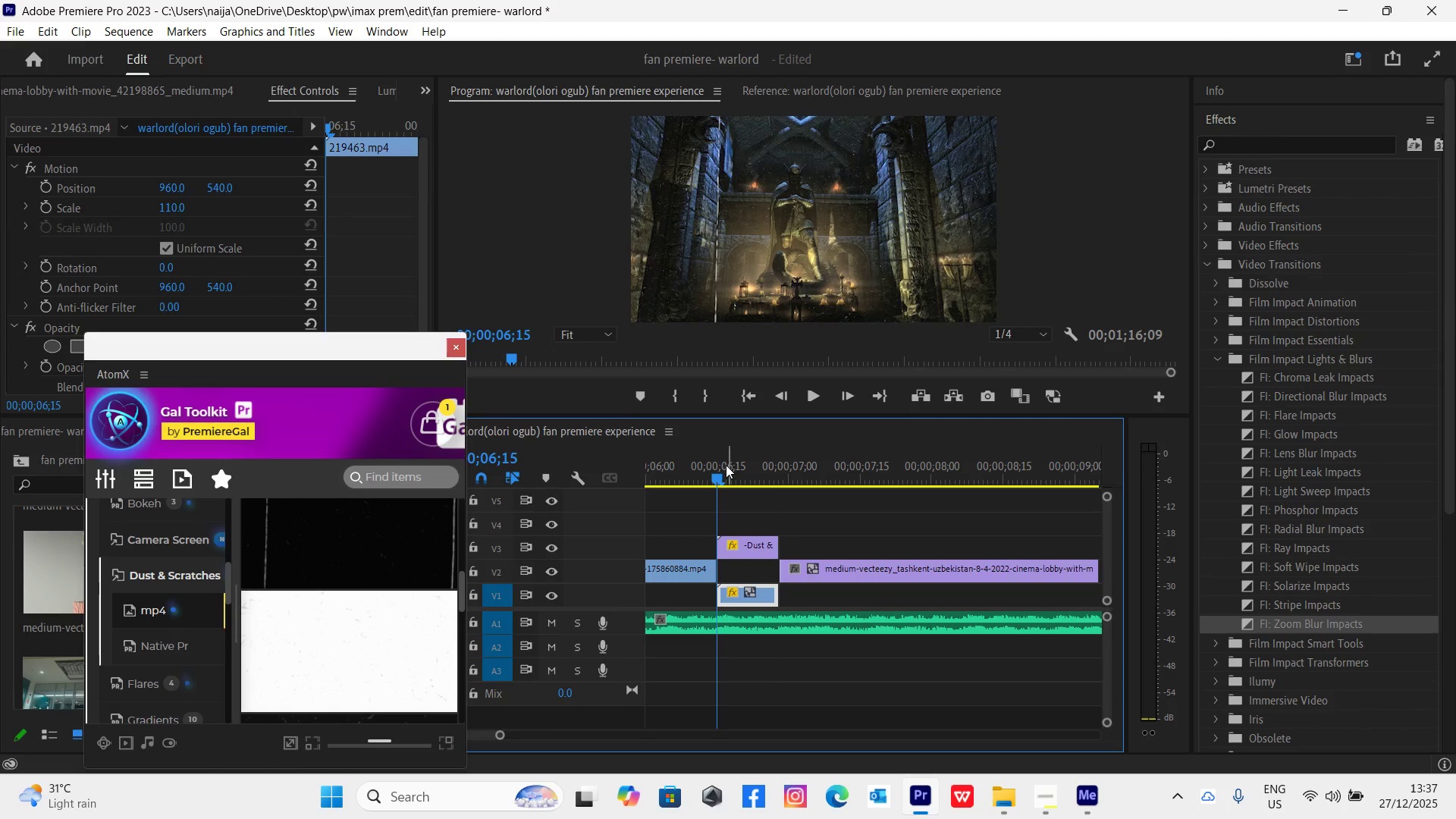 
left_click([779, 473])
 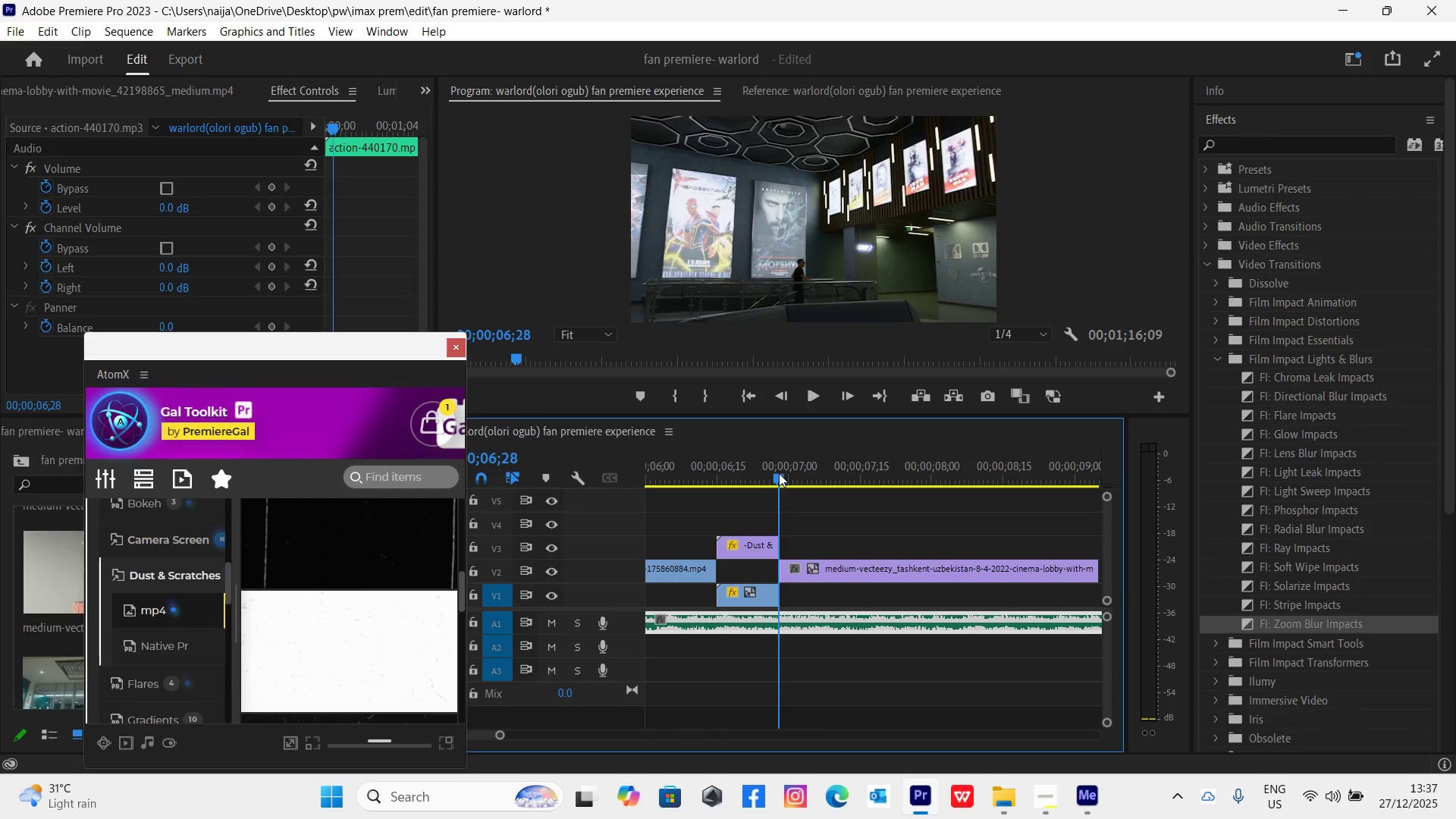 
key(ArrowLeft)
 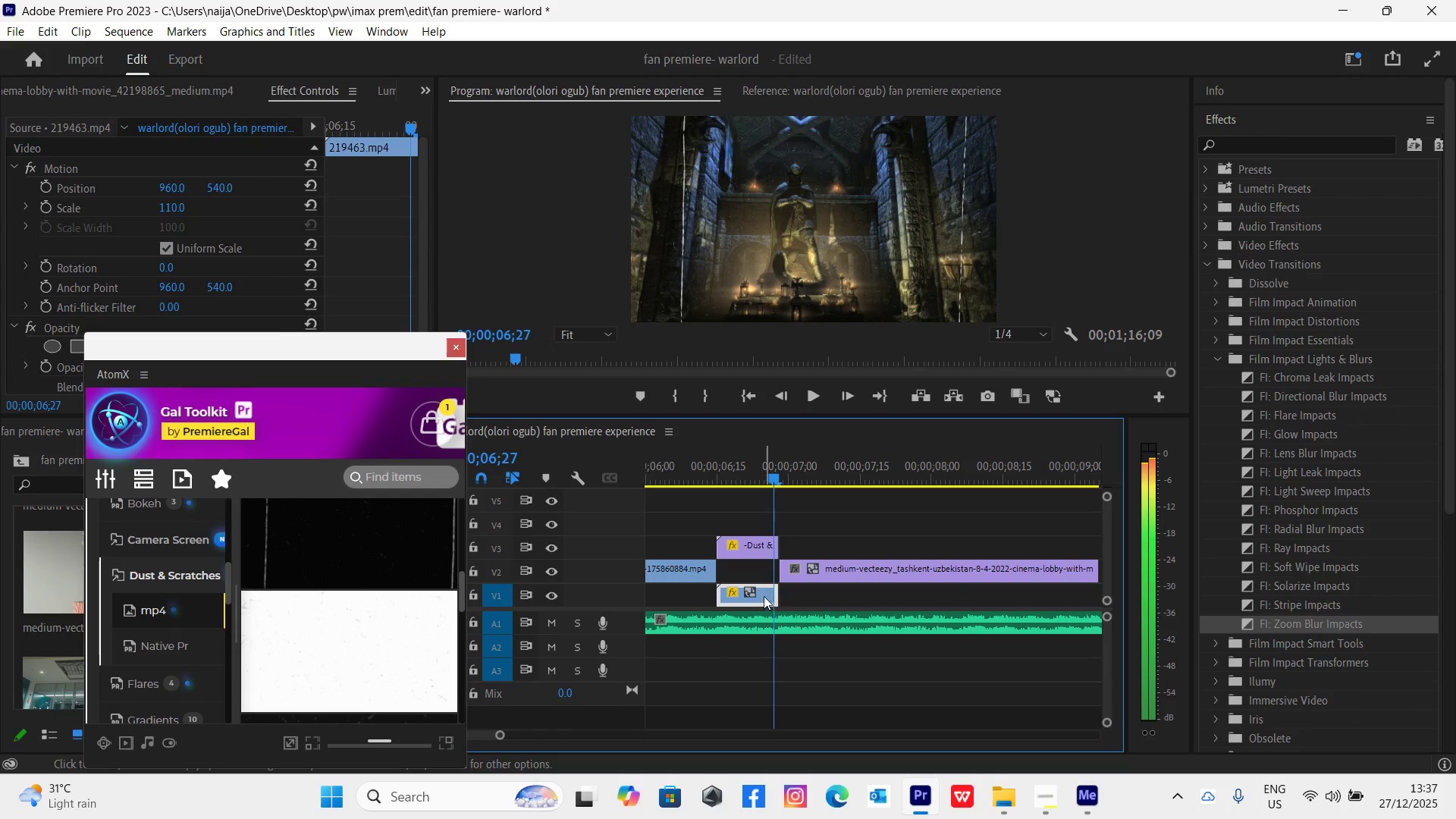 
key(ArrowRight)
 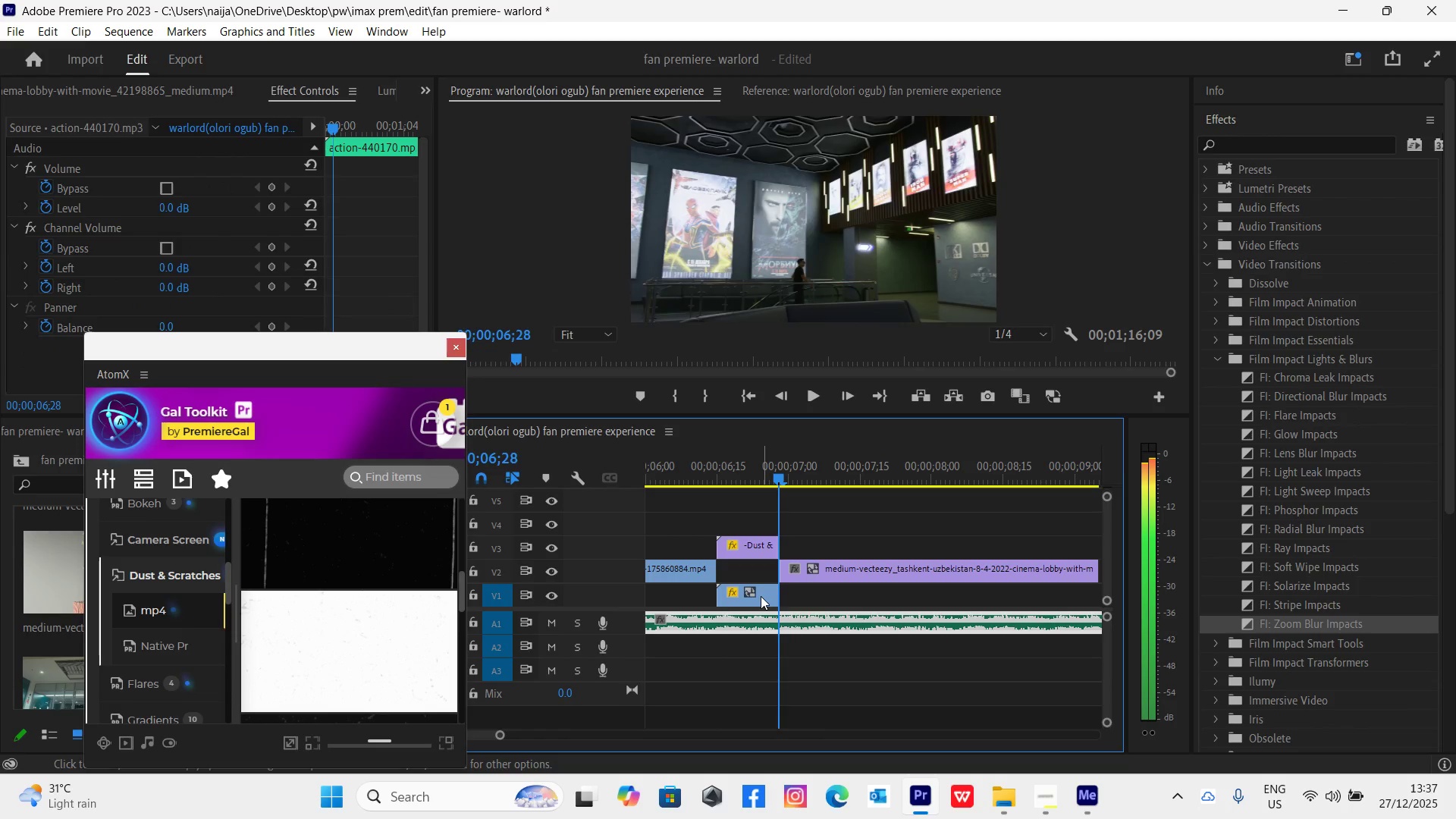 
left_click([761, 597])
 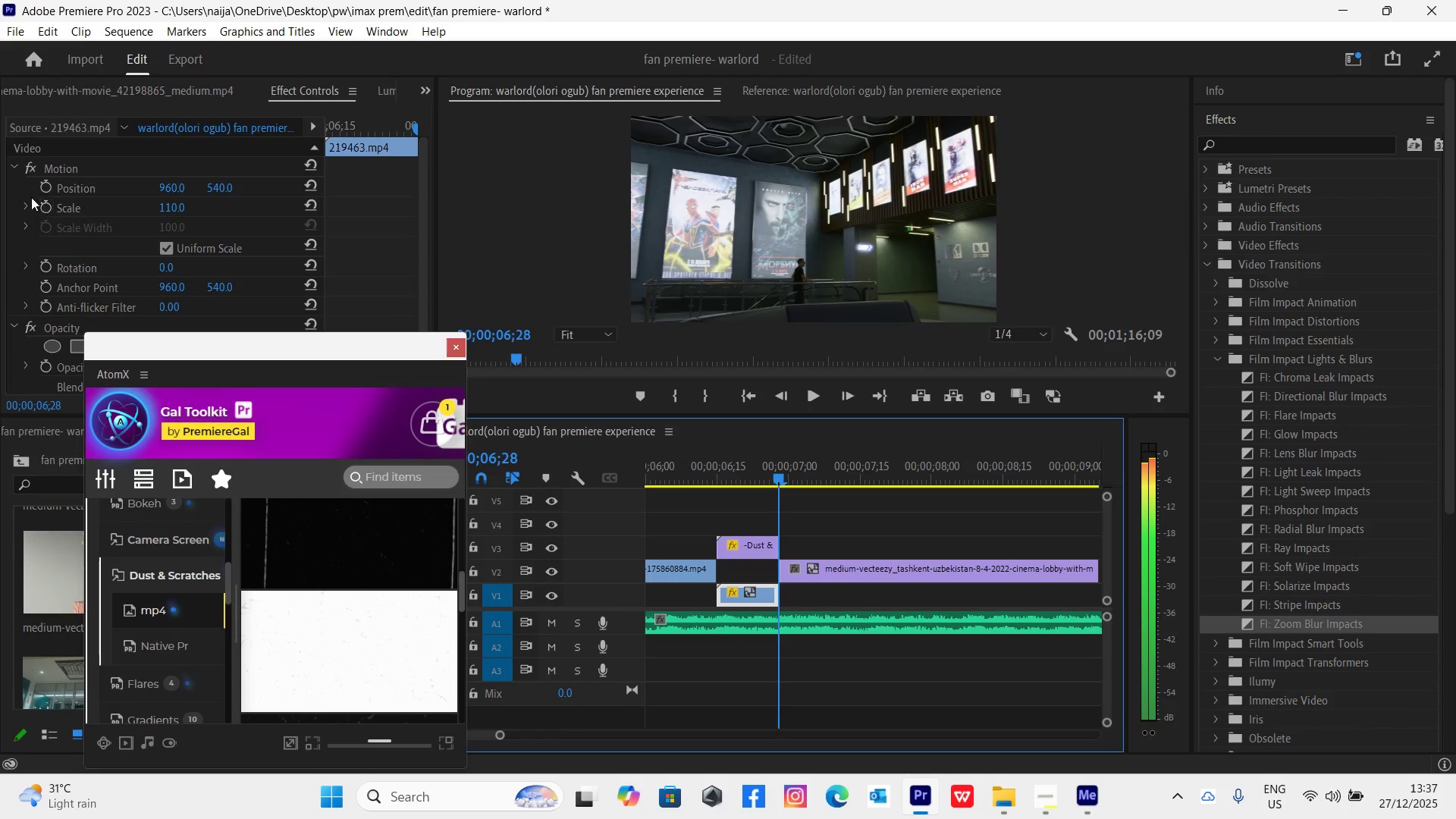 
left_click([47, 208])
 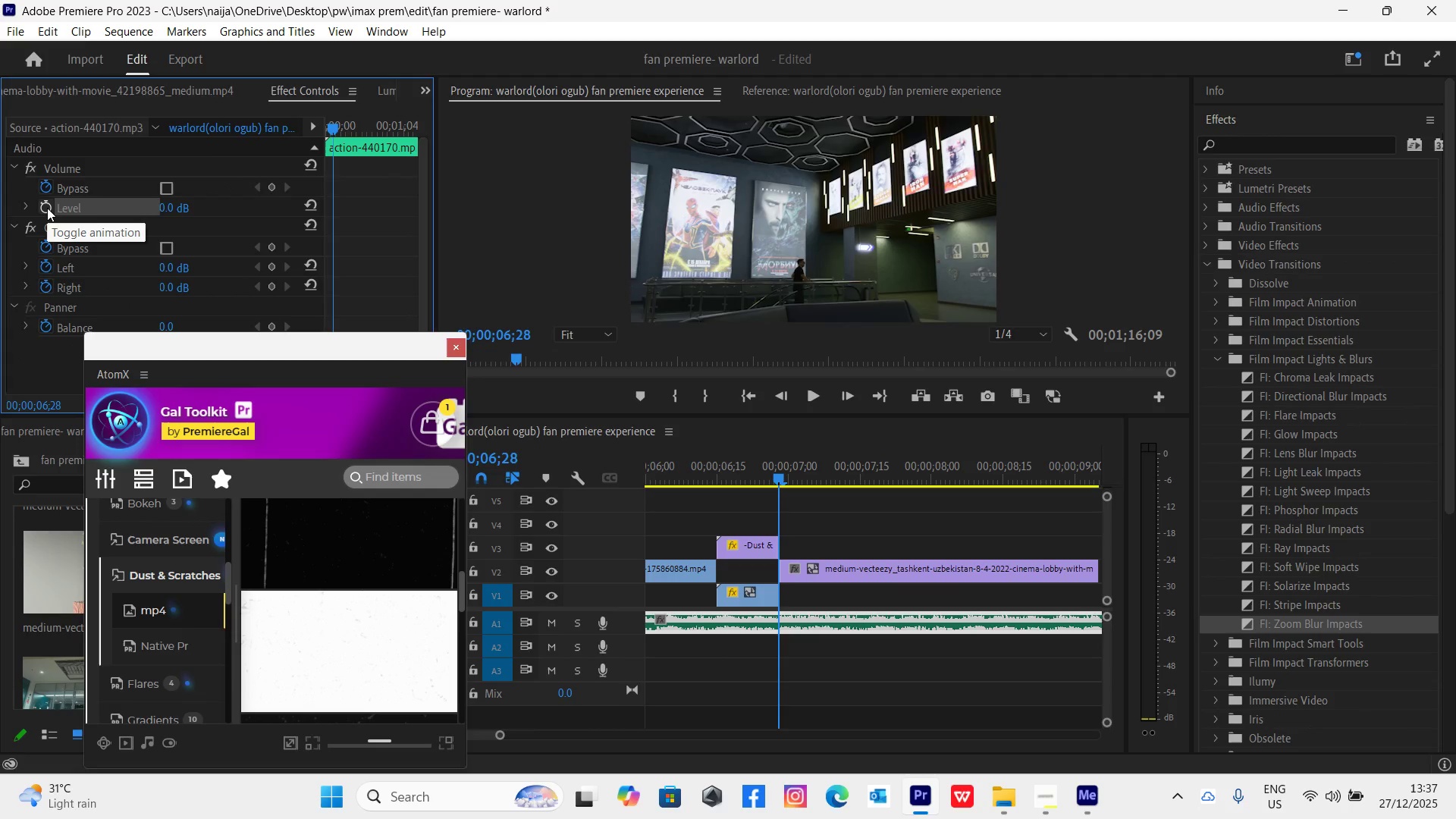 
left_click([47, 208])
 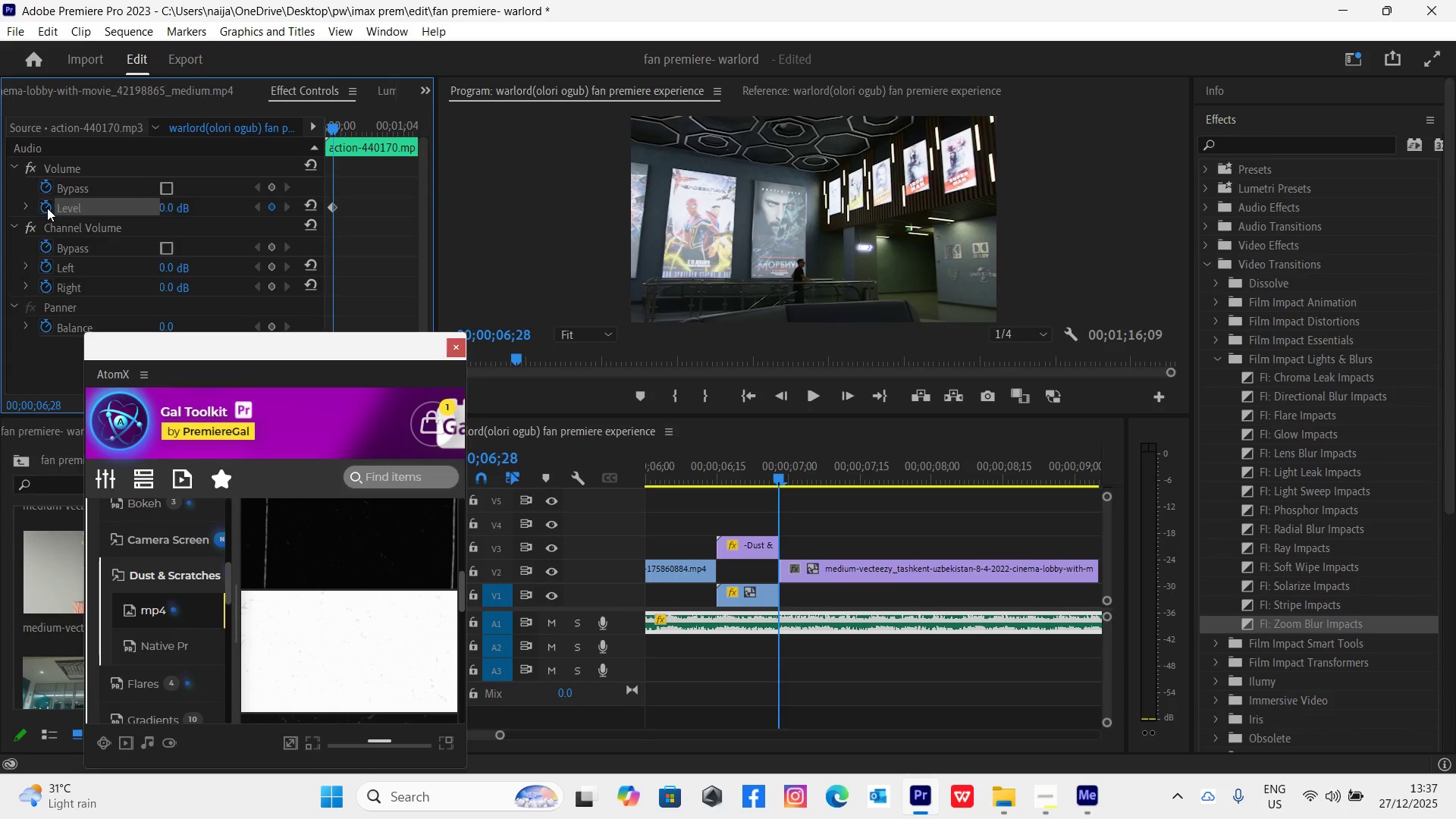 
key(Control+Z)
 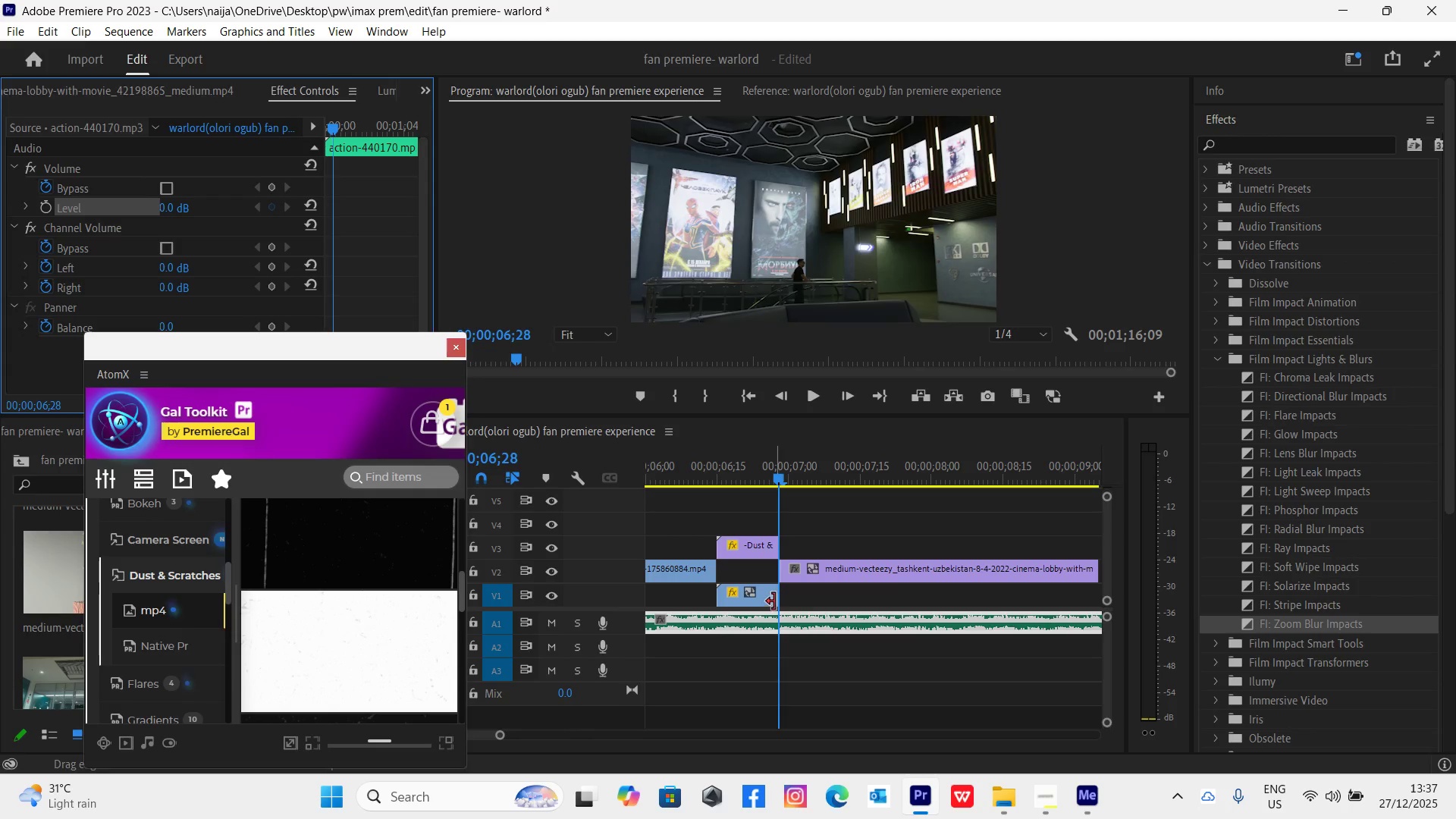 
left_click([768, 595])
 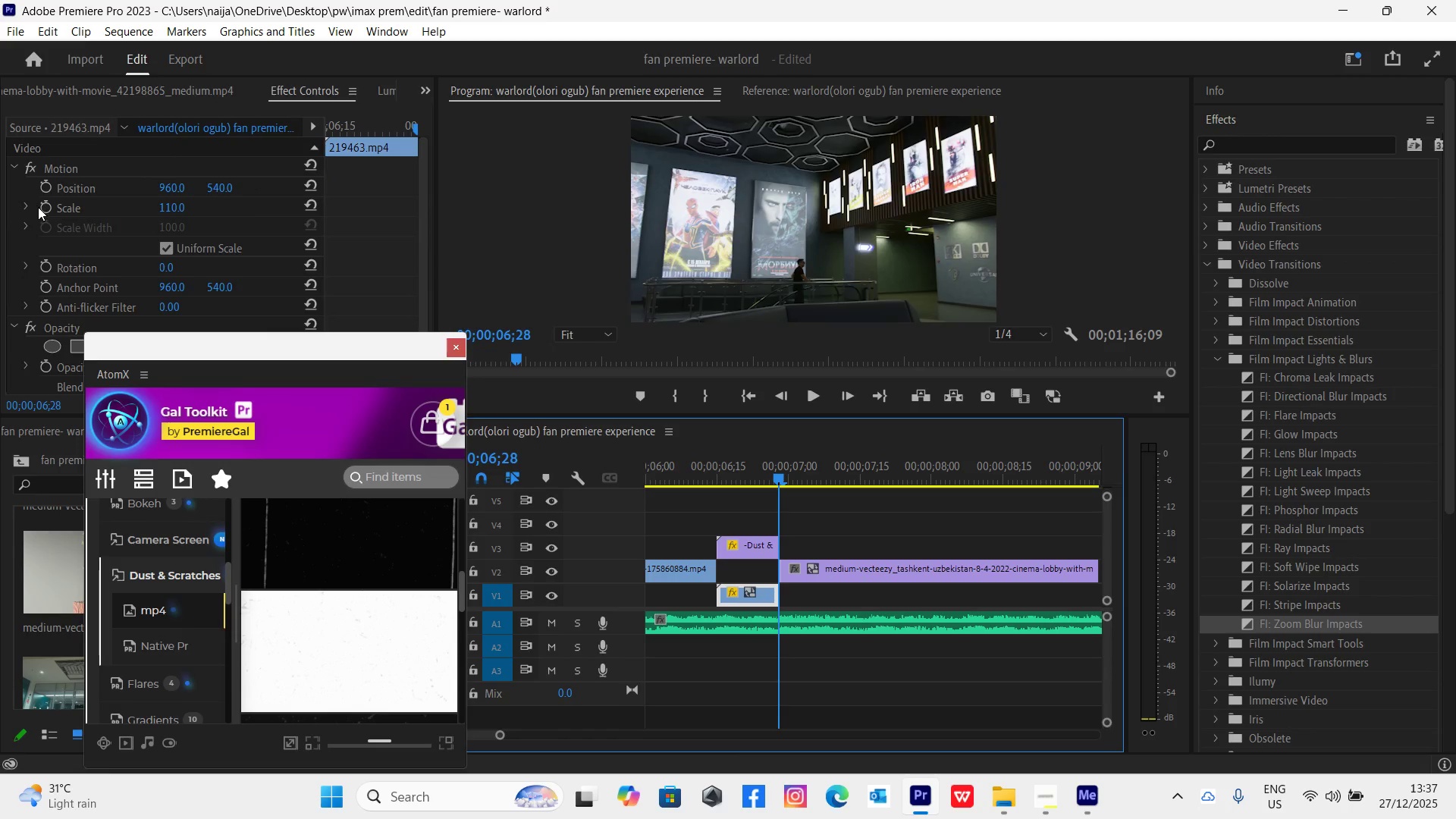 
left_click([46, 212])
 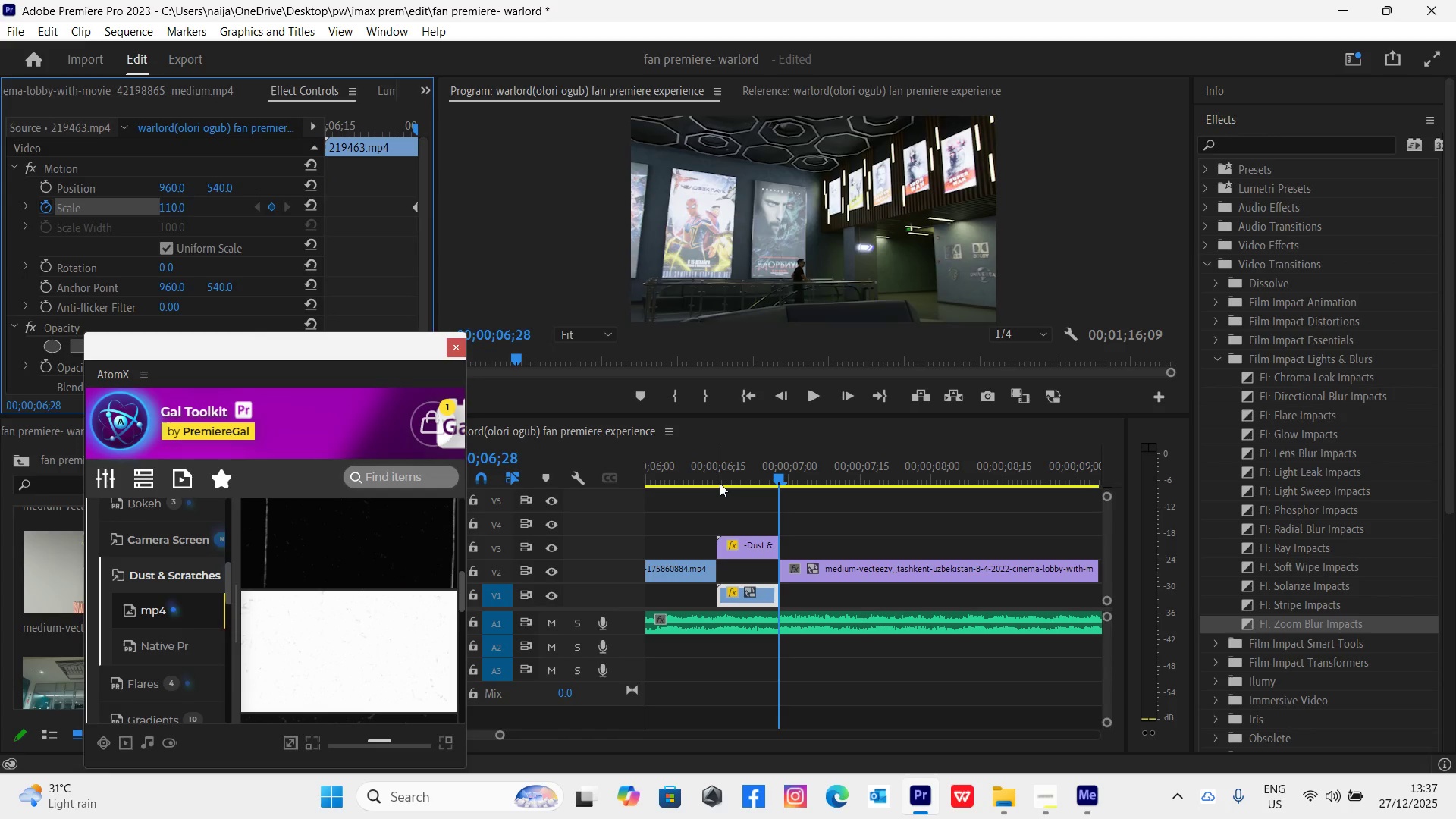 
left_click([719, 483])
 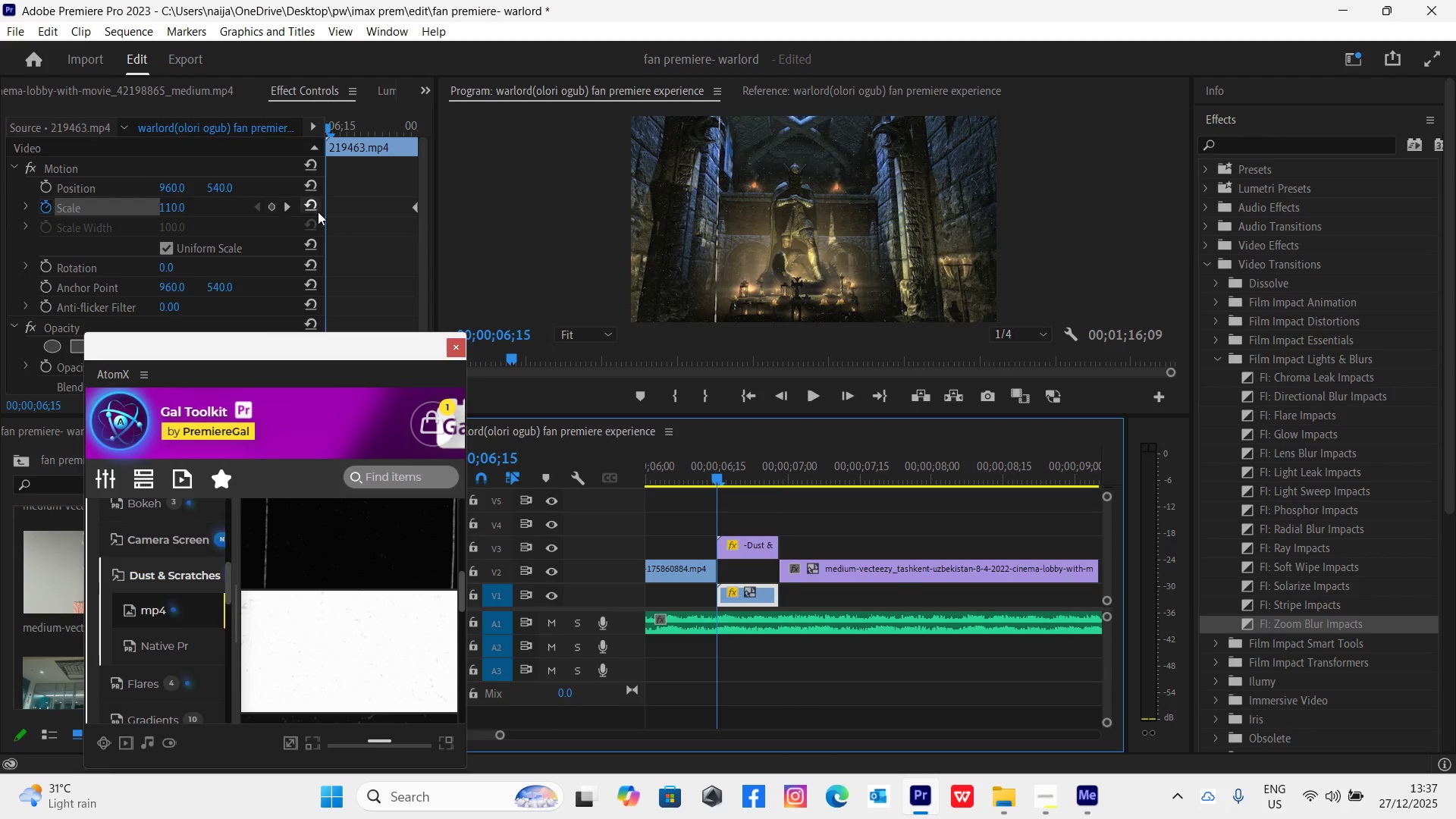 
left_click([308, 204])
 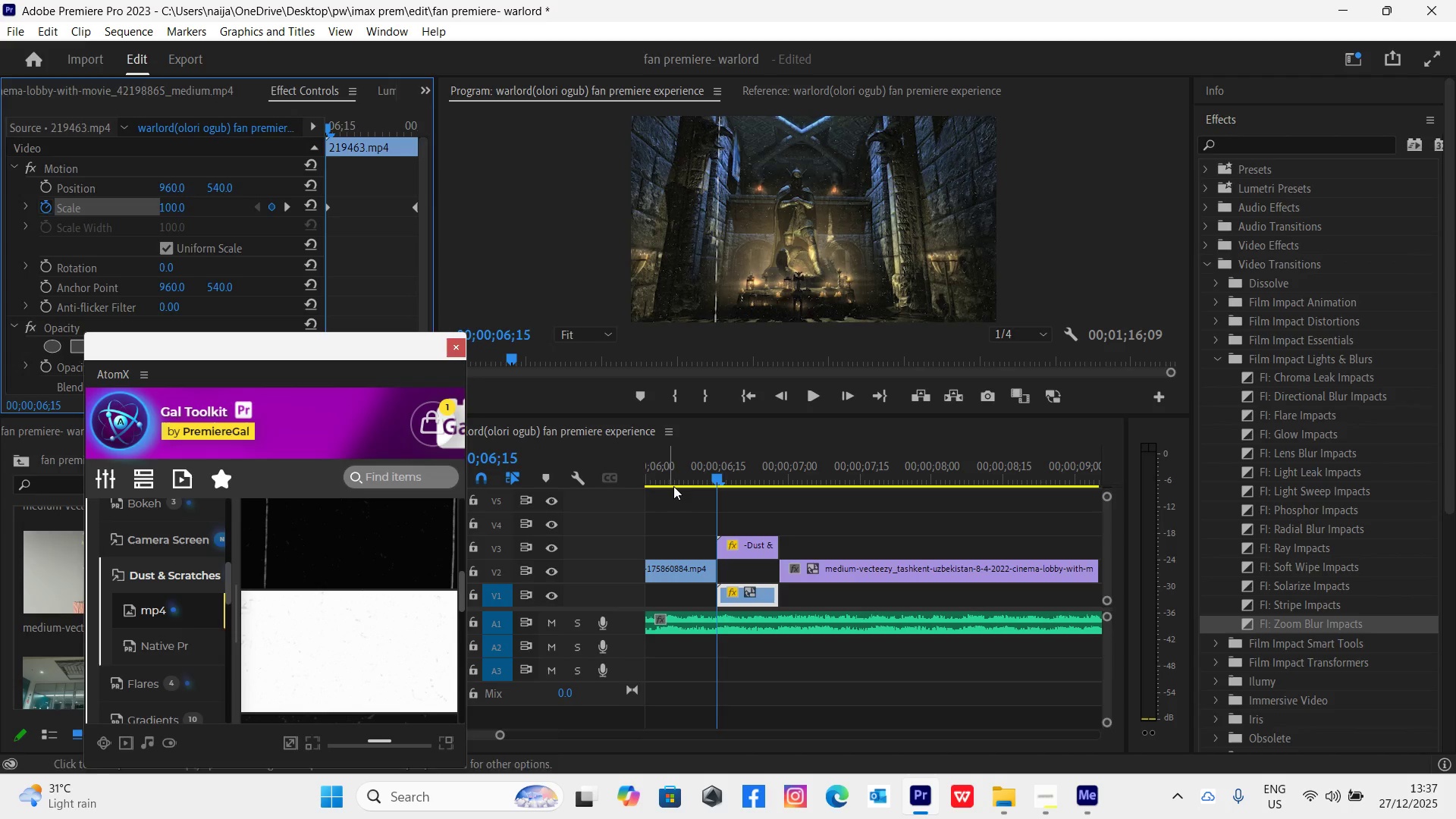 
left_click([684, 472])
 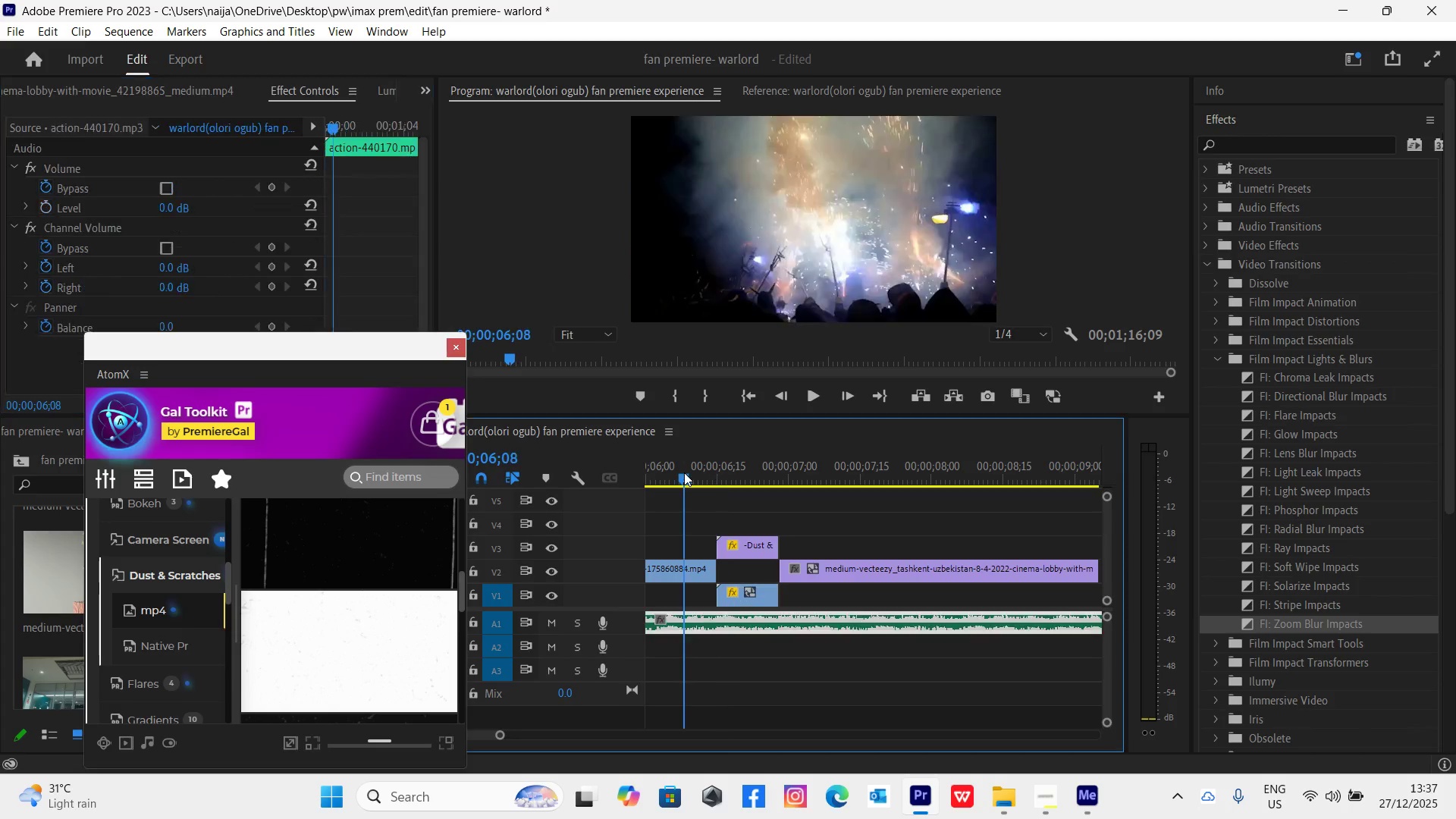 
key(Space)
 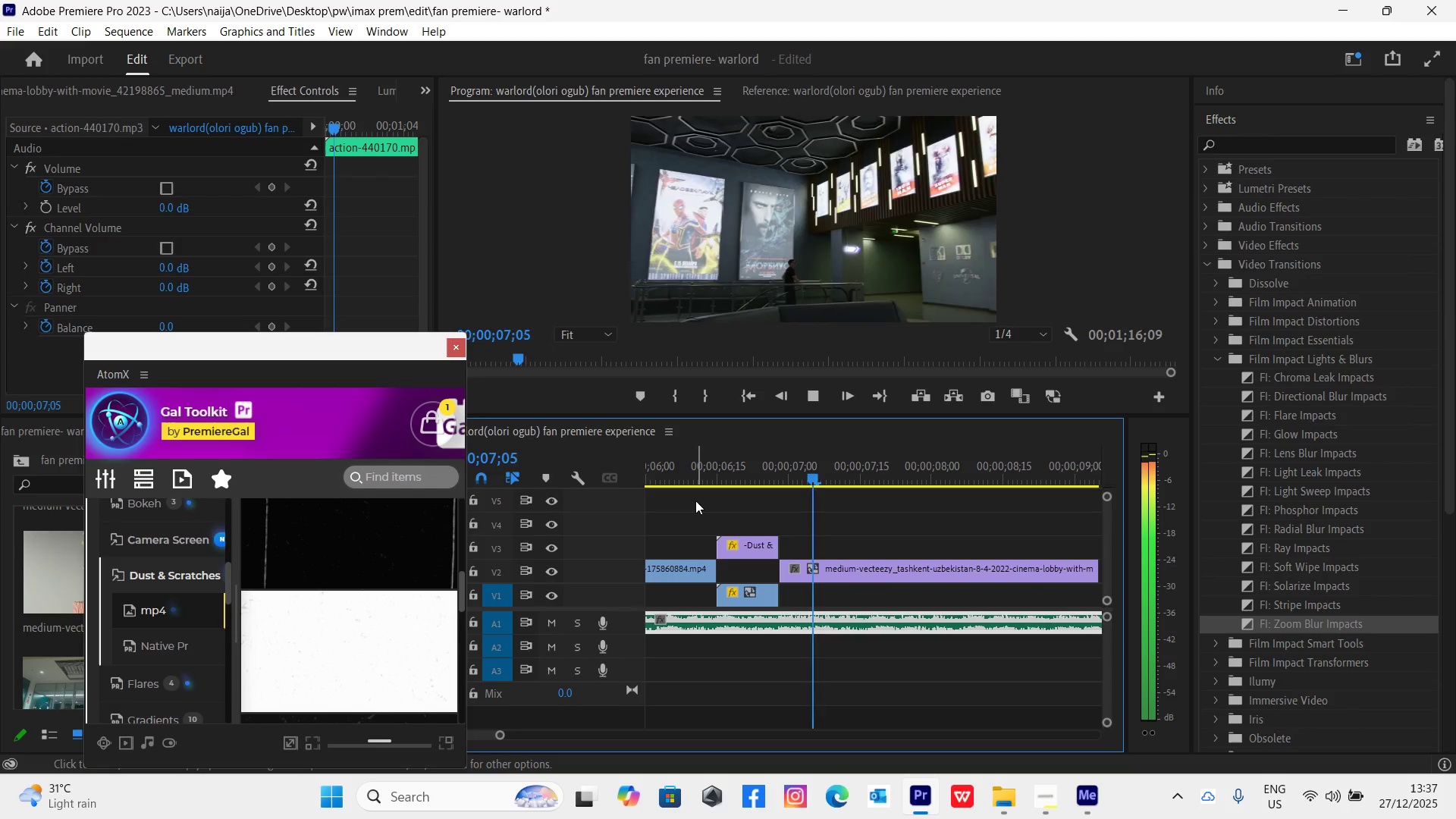 
key(Space)
 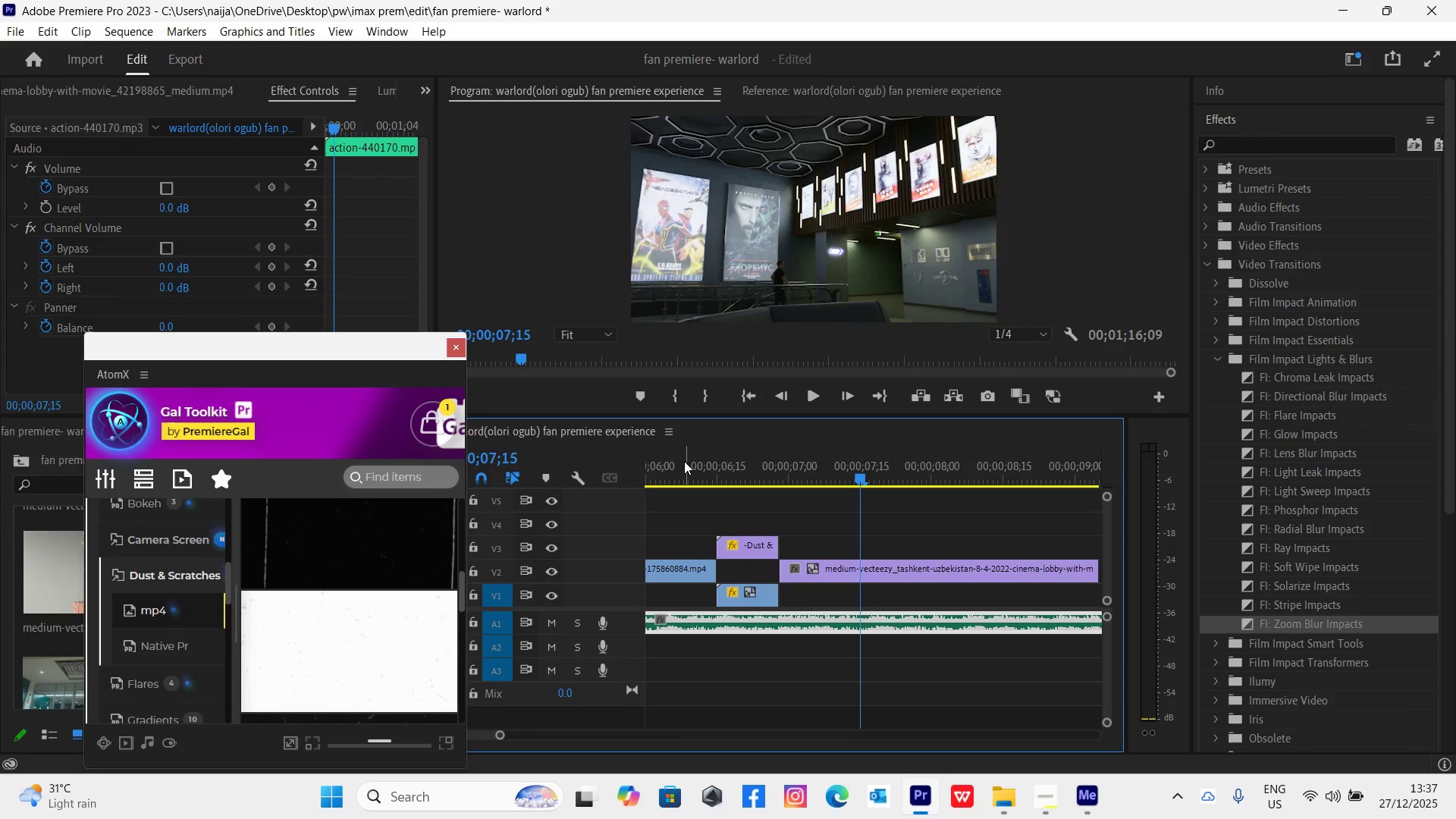 
left_click([684, 461])
 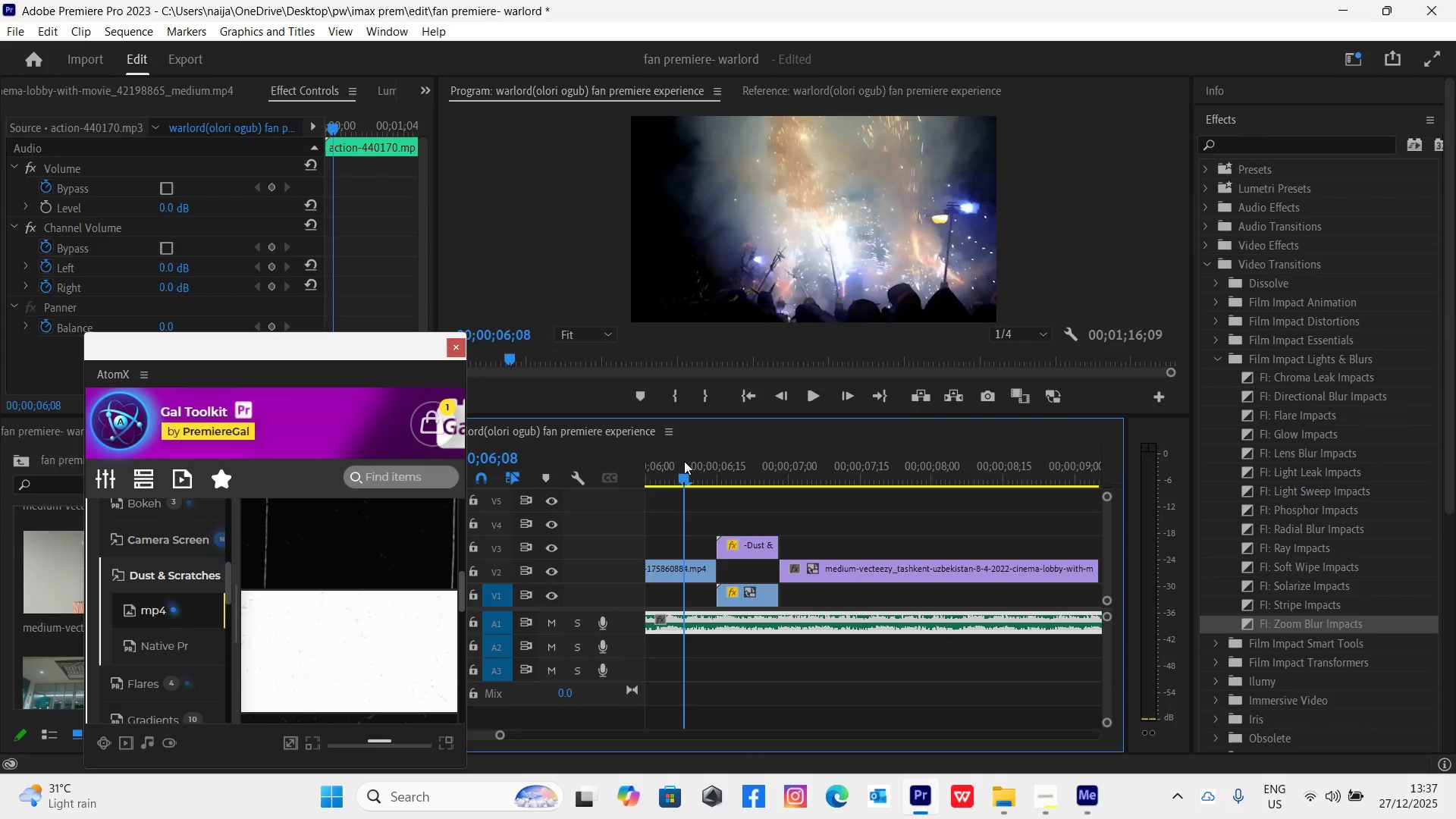 
wait(10.92)
 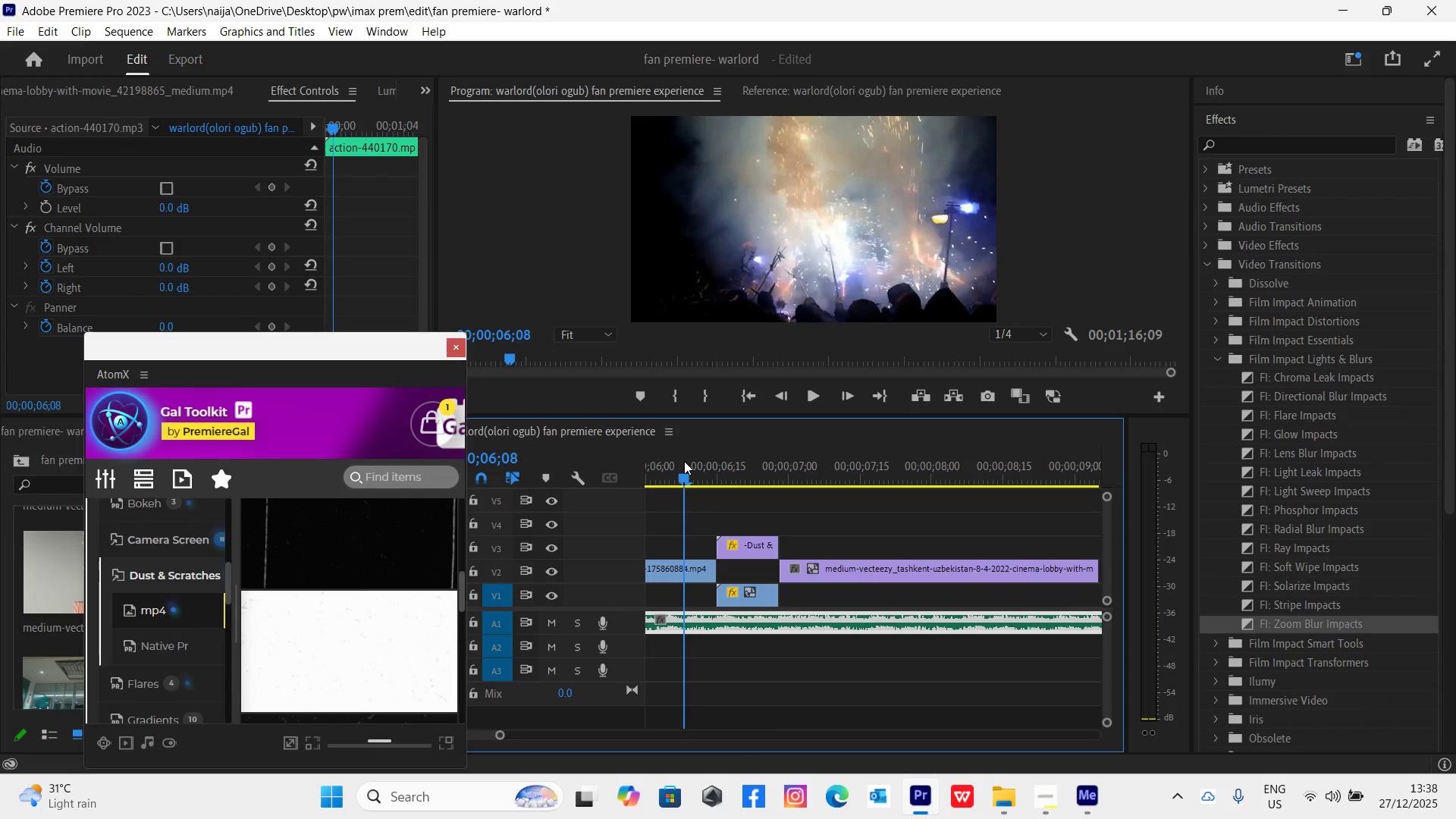 
key(Control+S)
 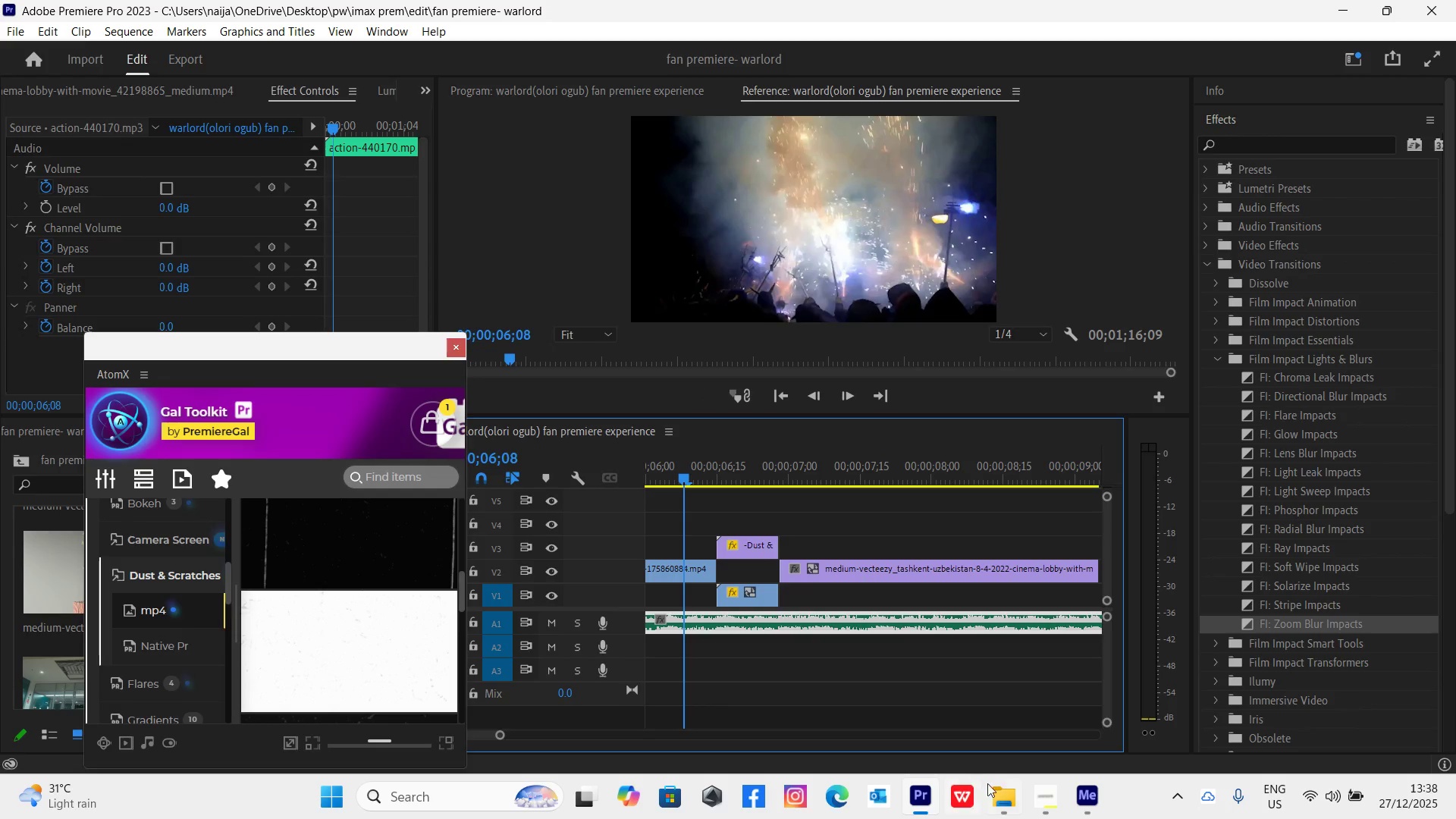 
left_click([1039, 797])